 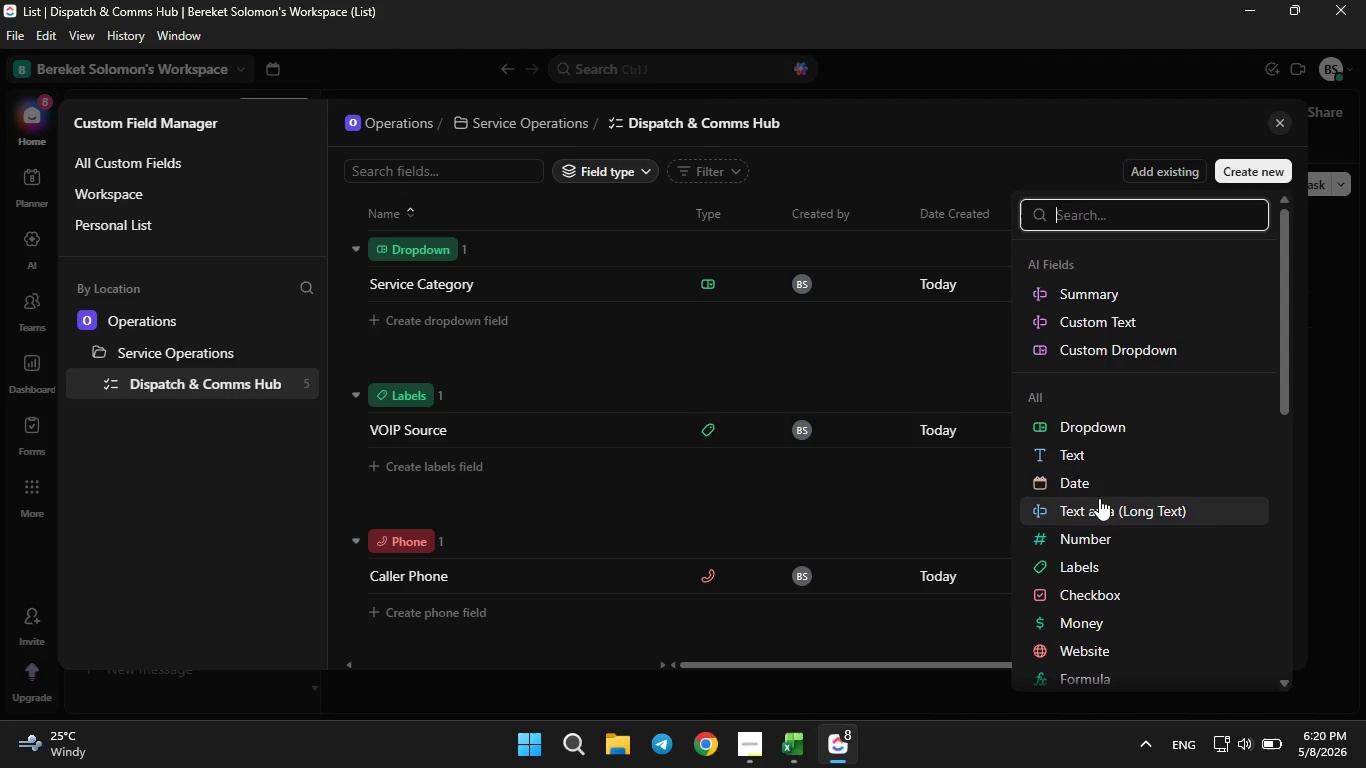 
left_click([806, 745])
 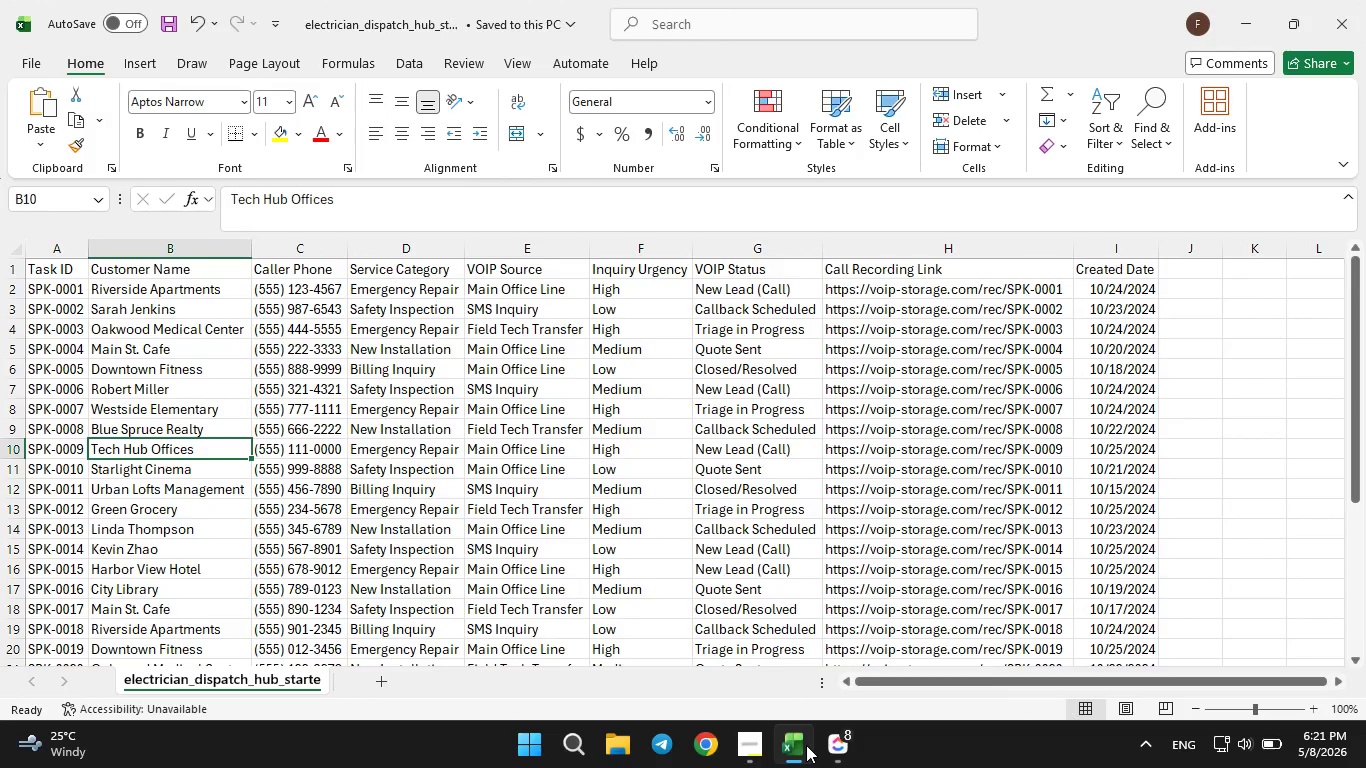 
left_click([806, 745])
 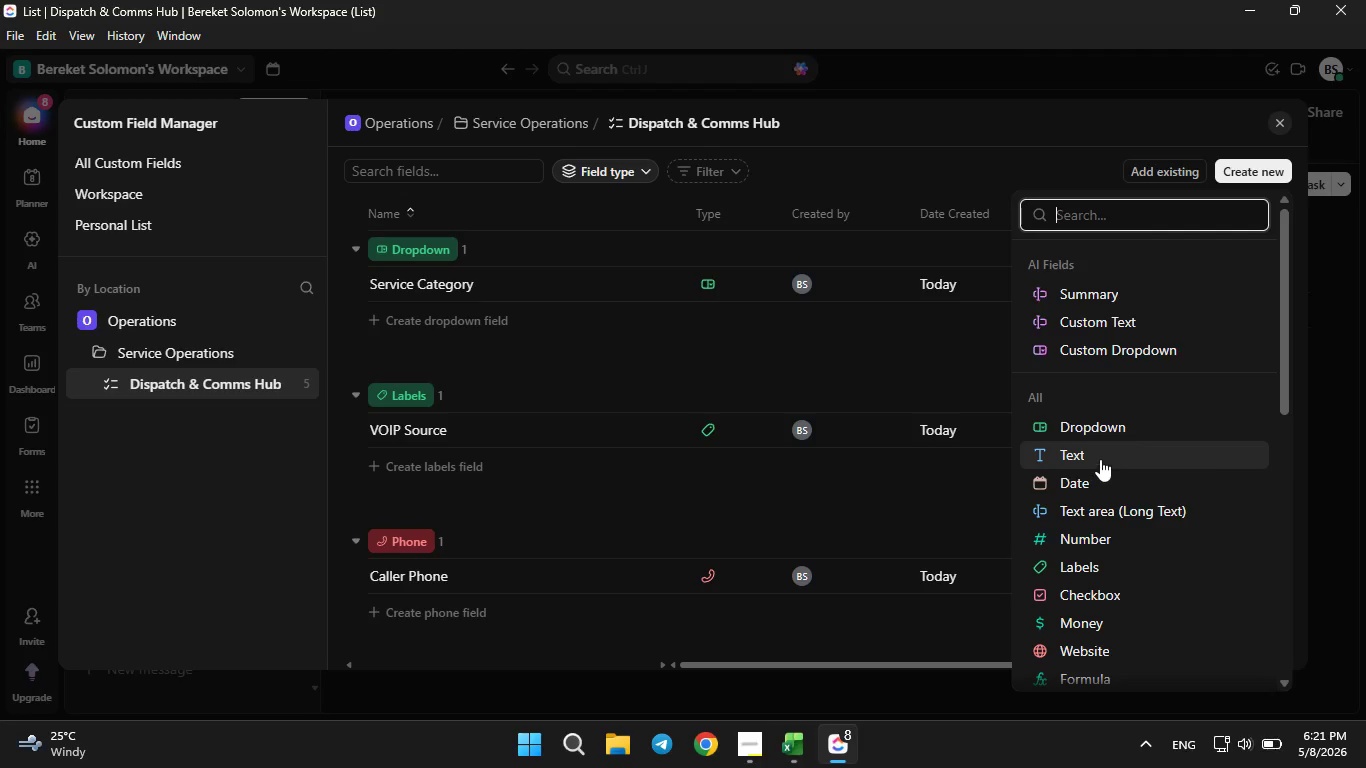 
left_click([1098, 432])
 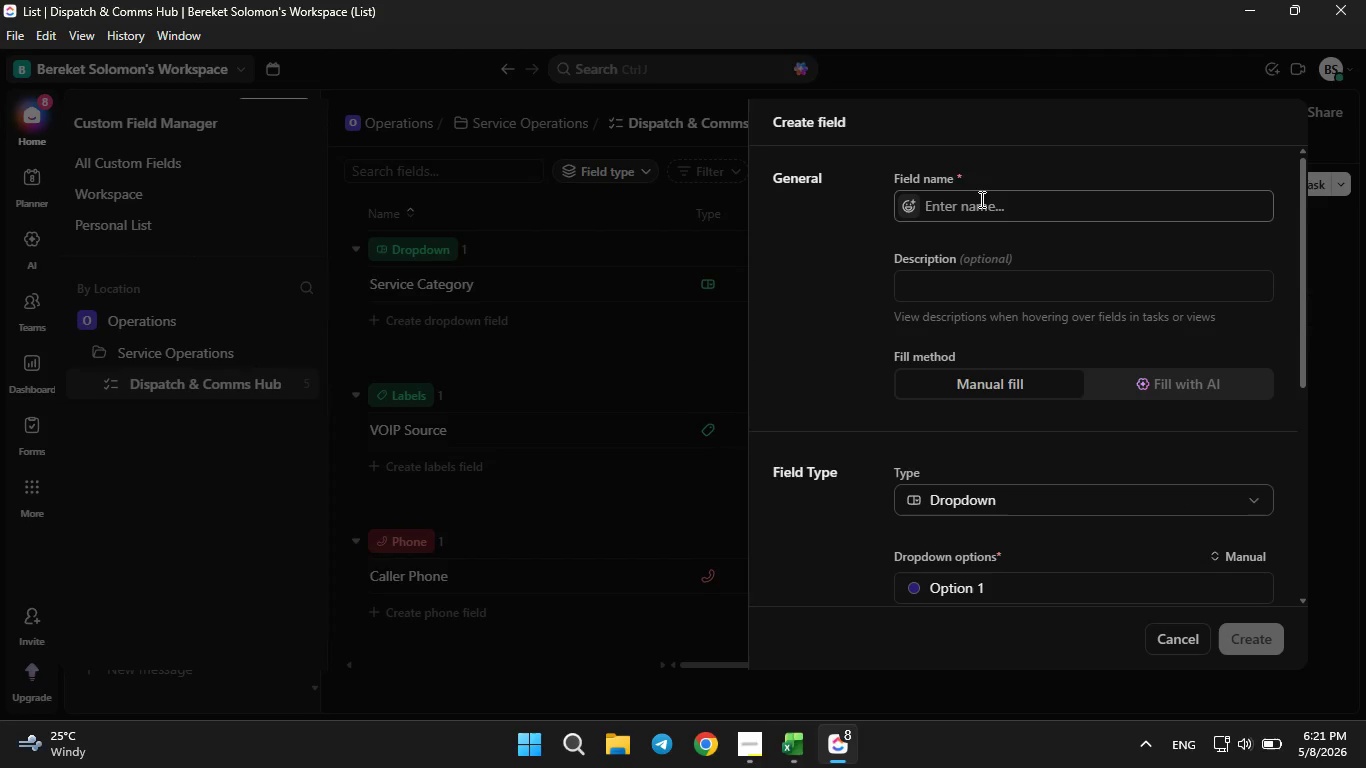 
left_click([980, 196])
 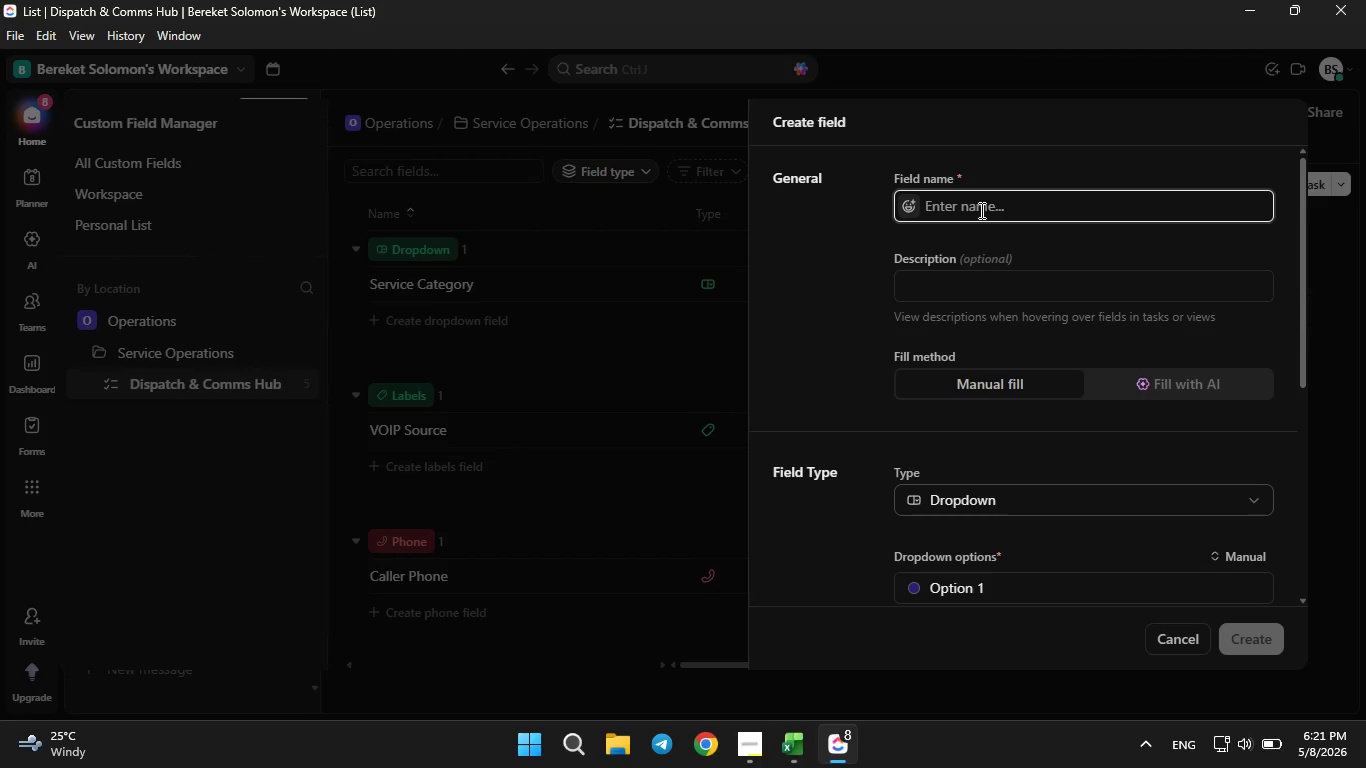 
type(Inquiry Urgency)
 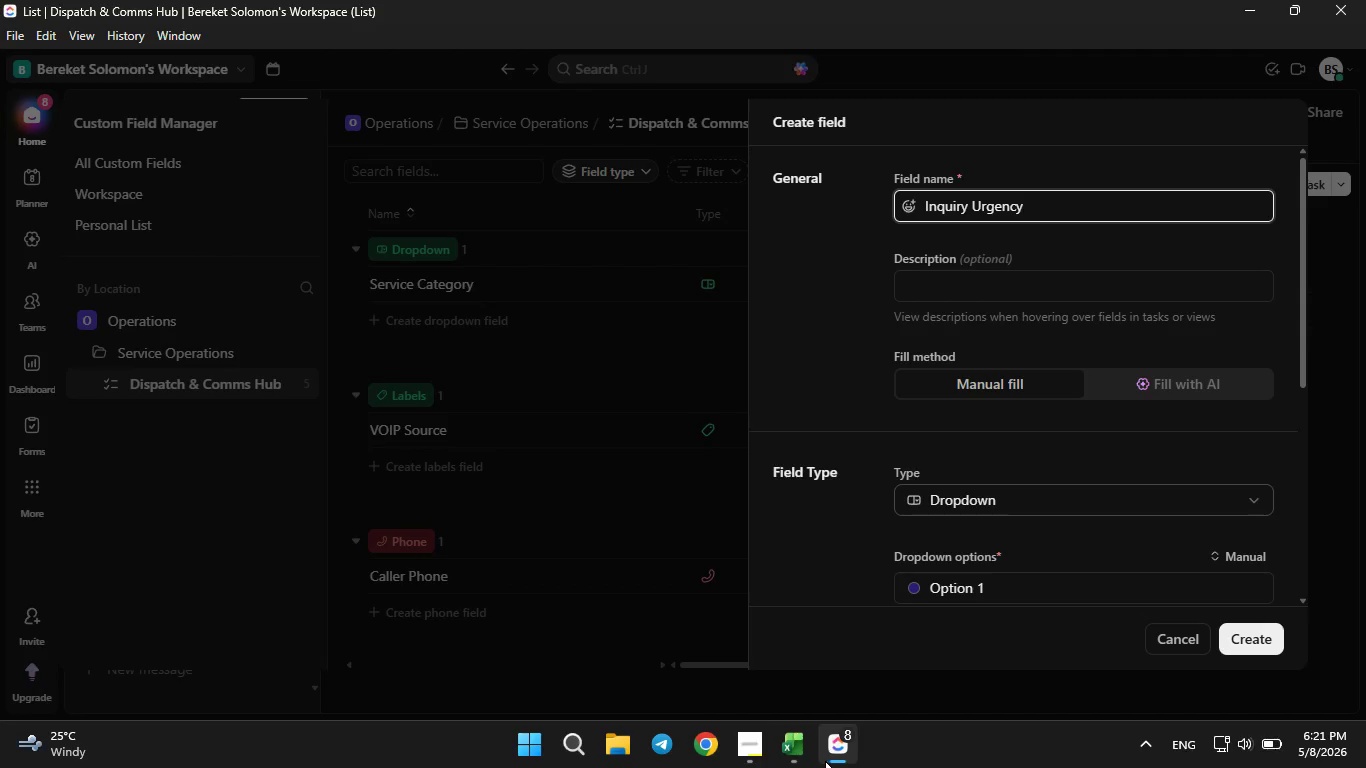 
left_click([784, 767])
 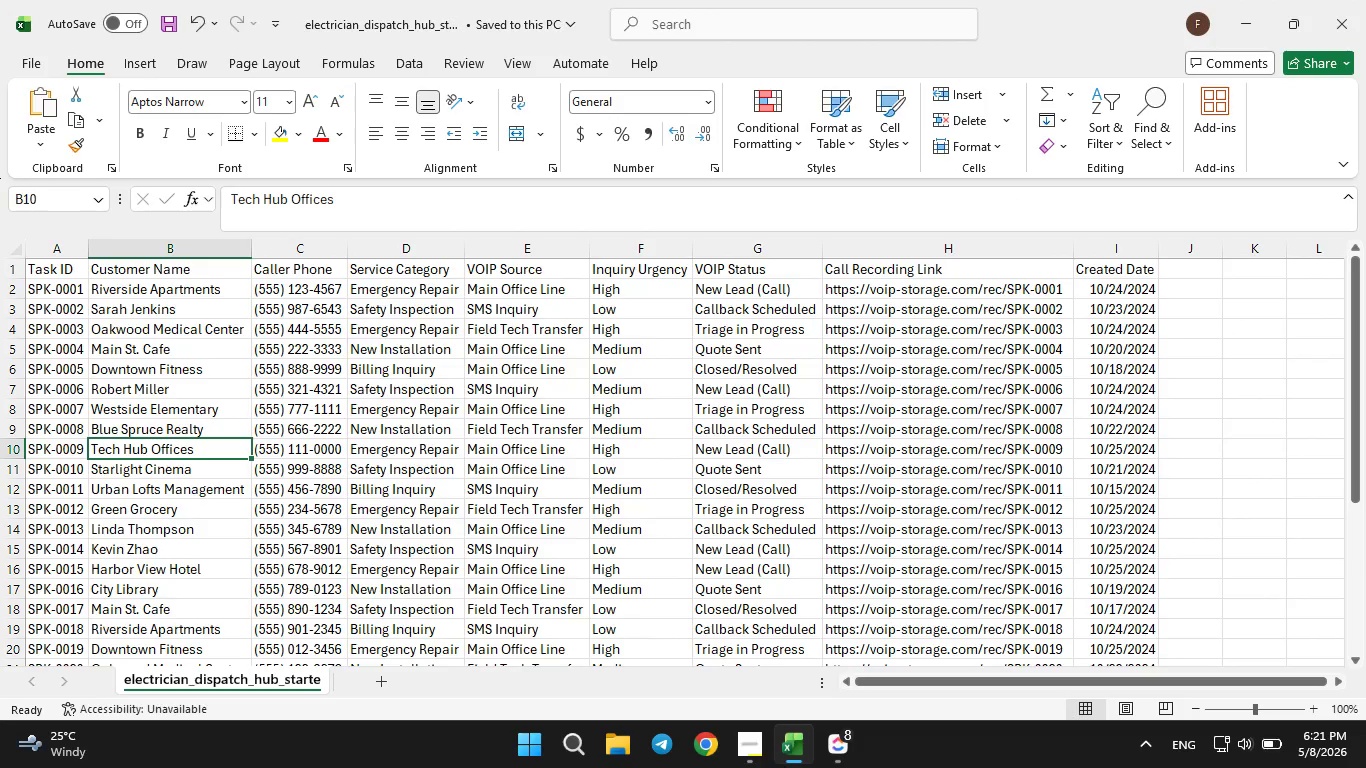 
left_click([784, 767])
 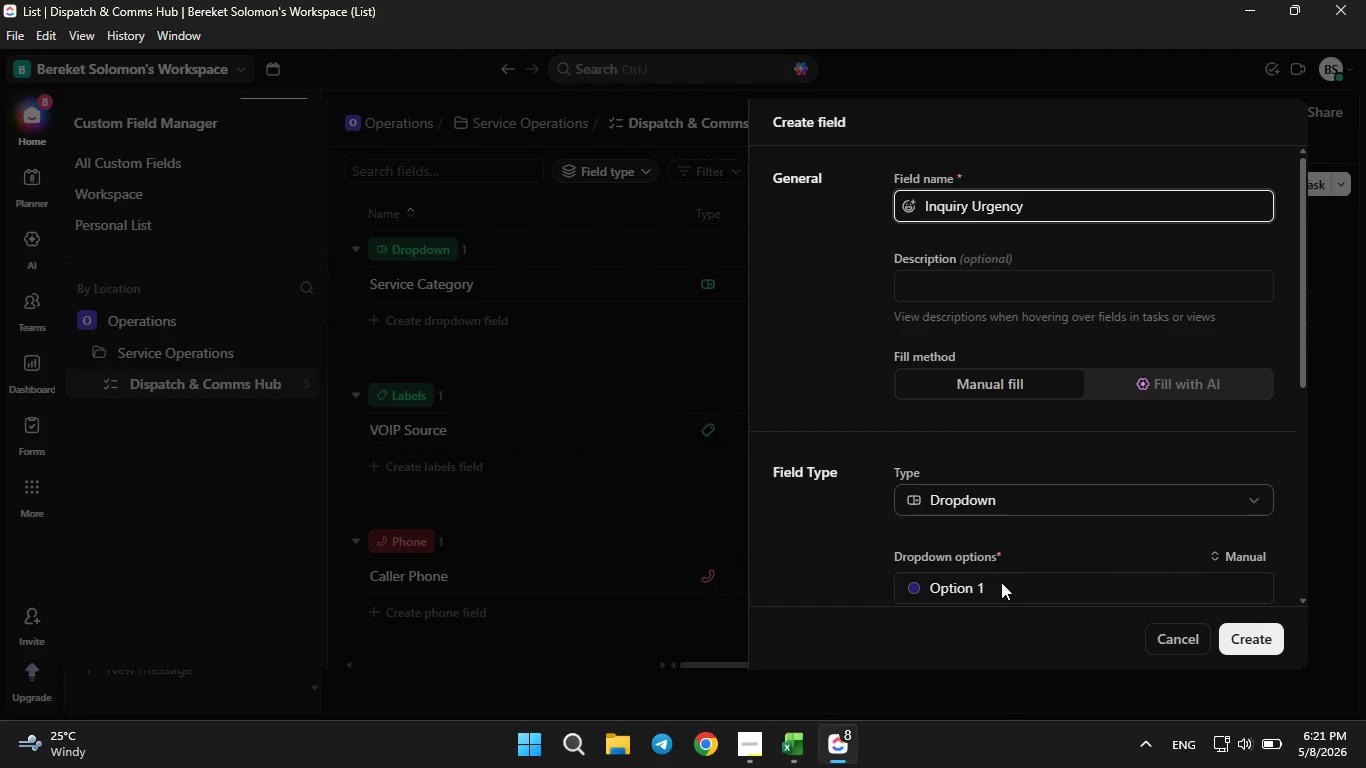 
left_click([1005, 591])
 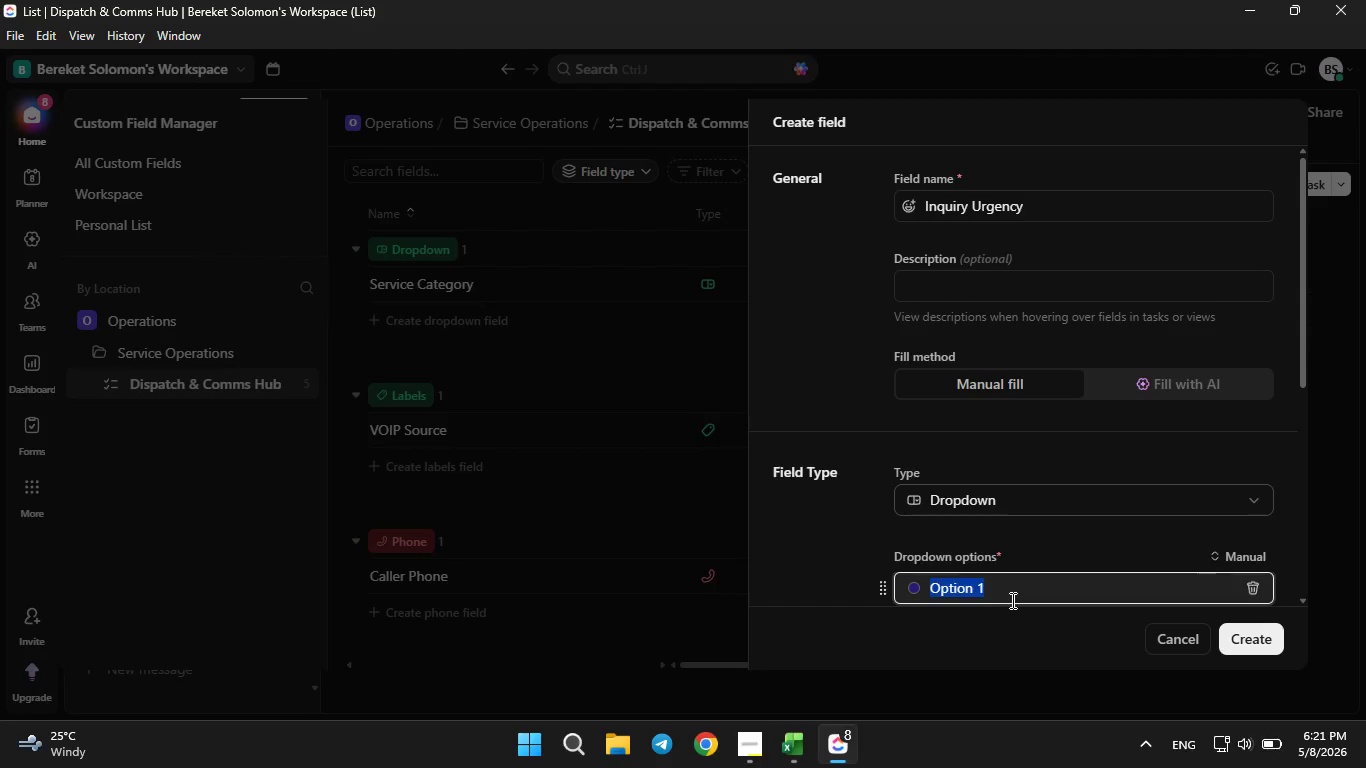 
key(Backspace)
type(Low)
 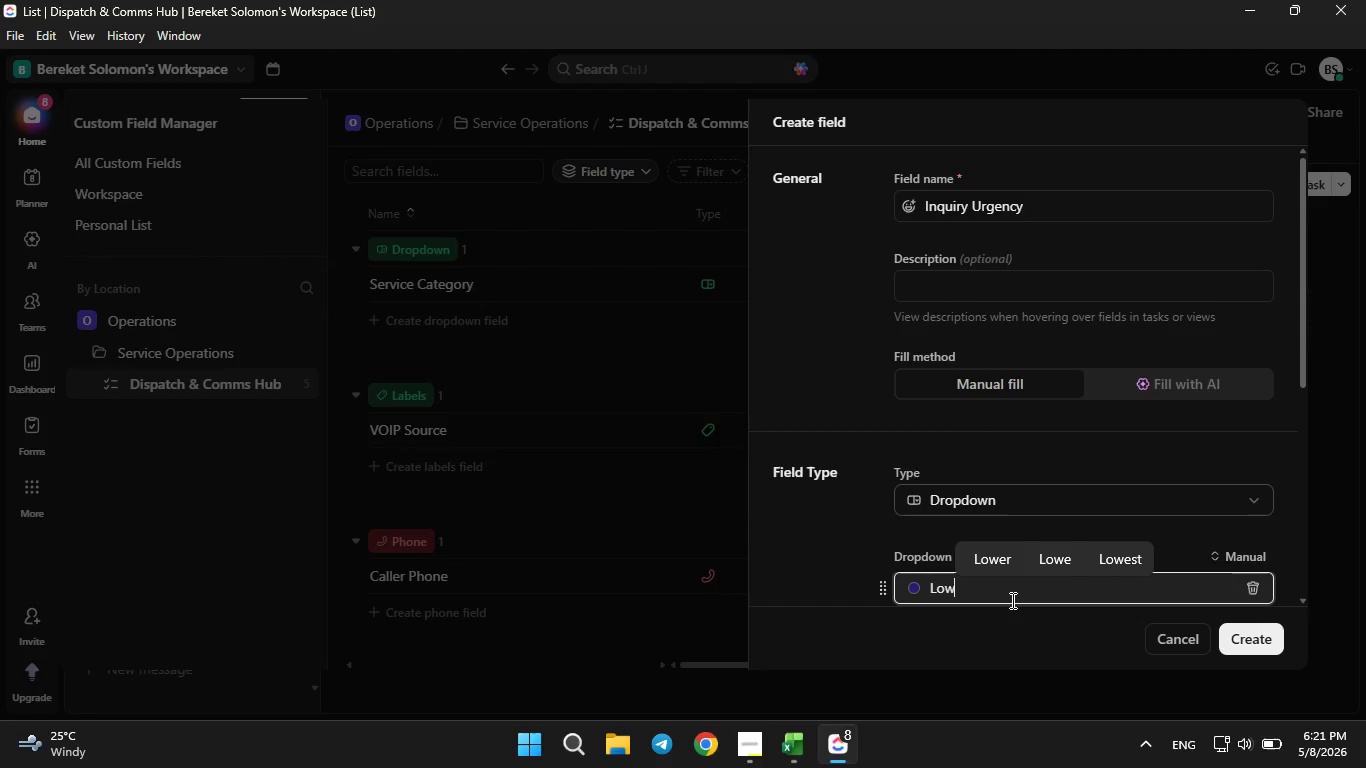 
scroll: coordinate [1011, 600], scroll_direction: down, amount: 2.0
 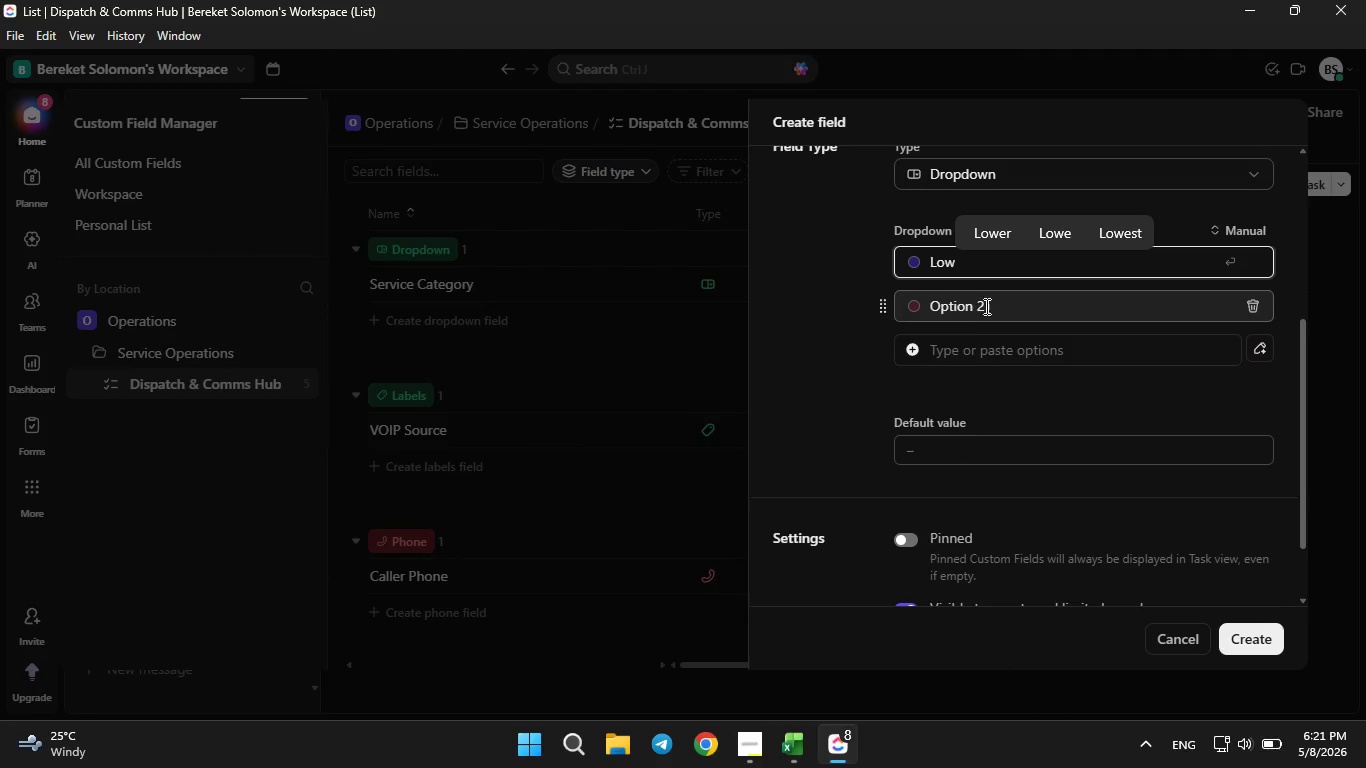 
left_click([985, 306])
 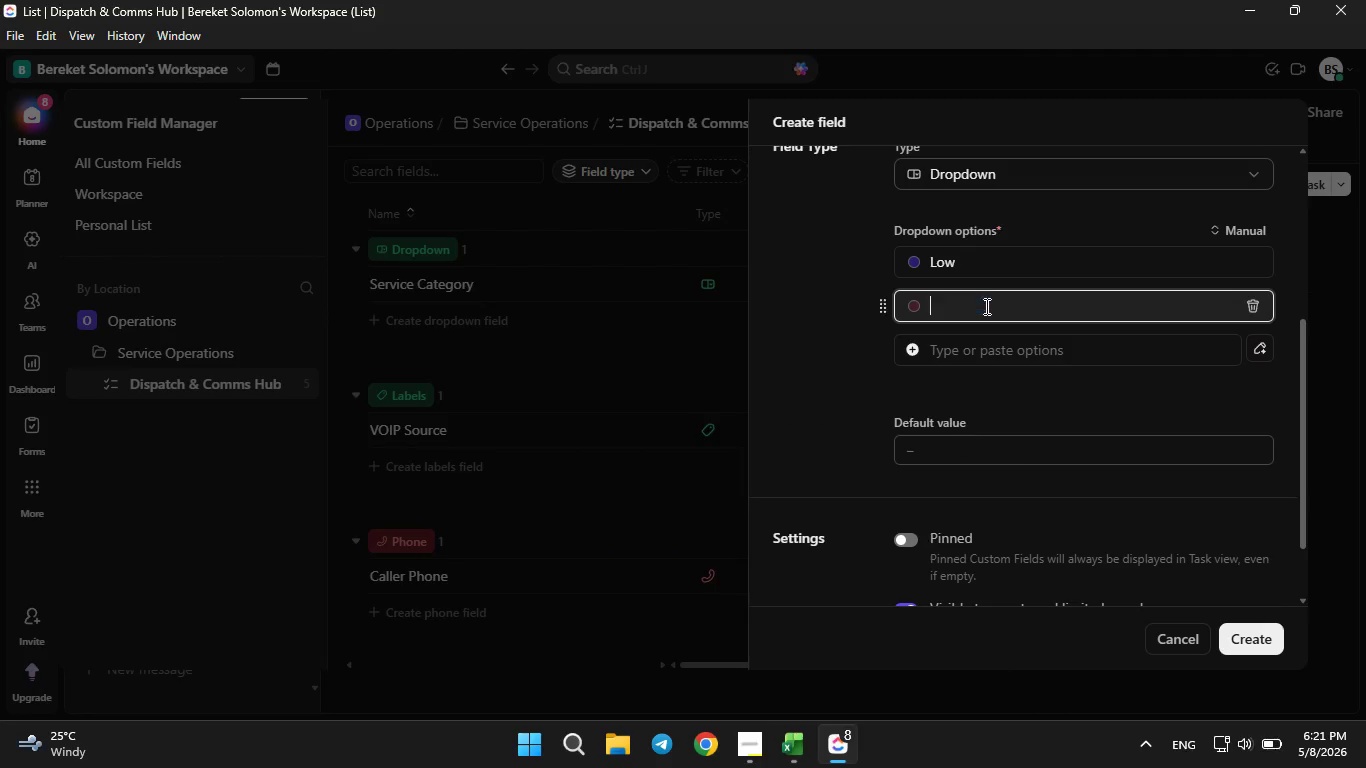 
key(Backspace)
type(High)
 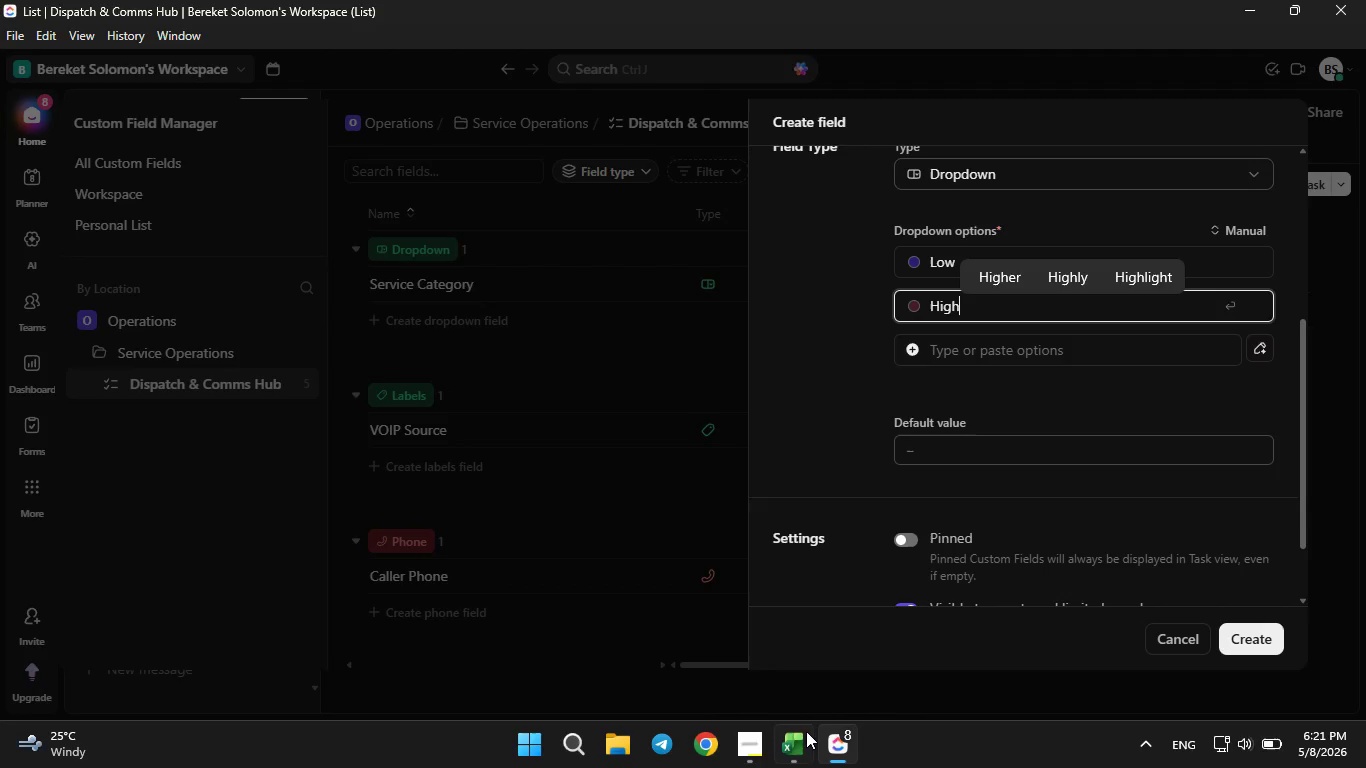 
left_click([789, 755])
 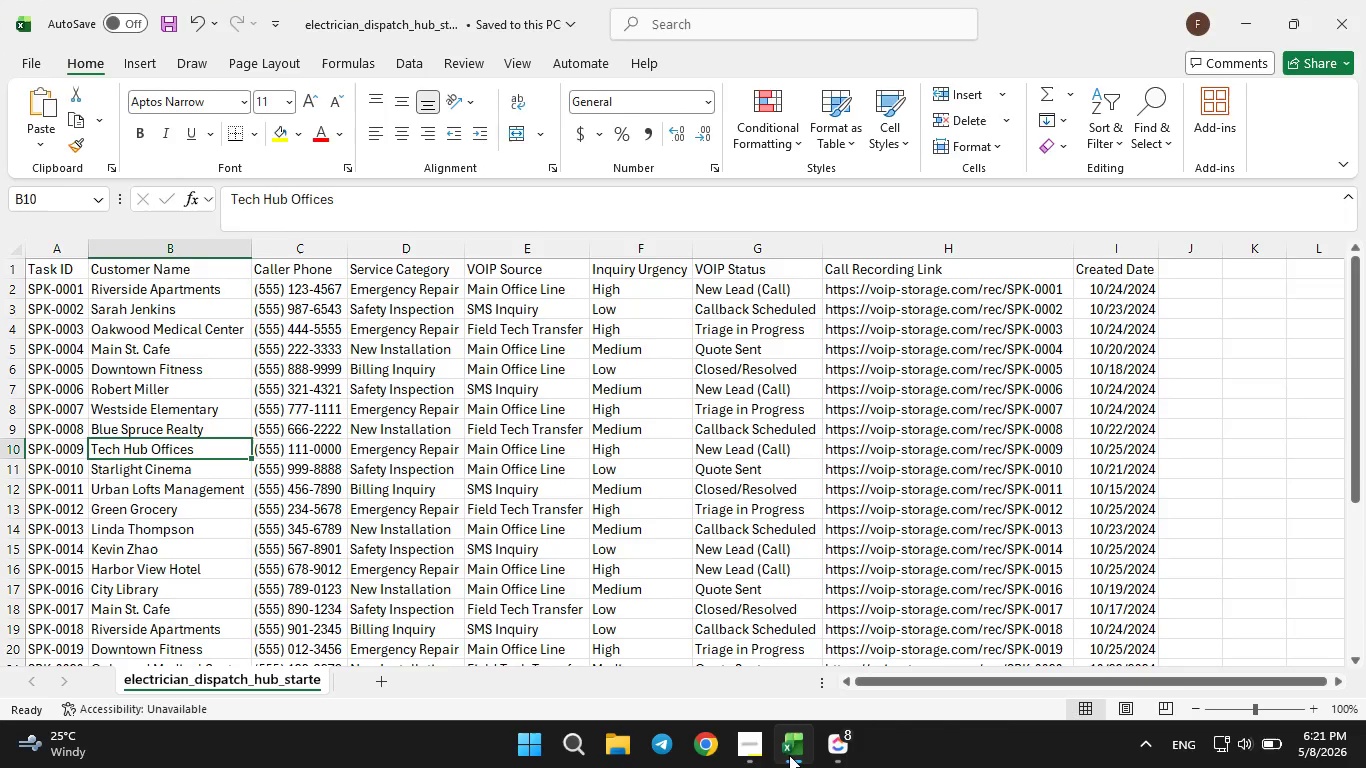 
double_click([789, 755])
 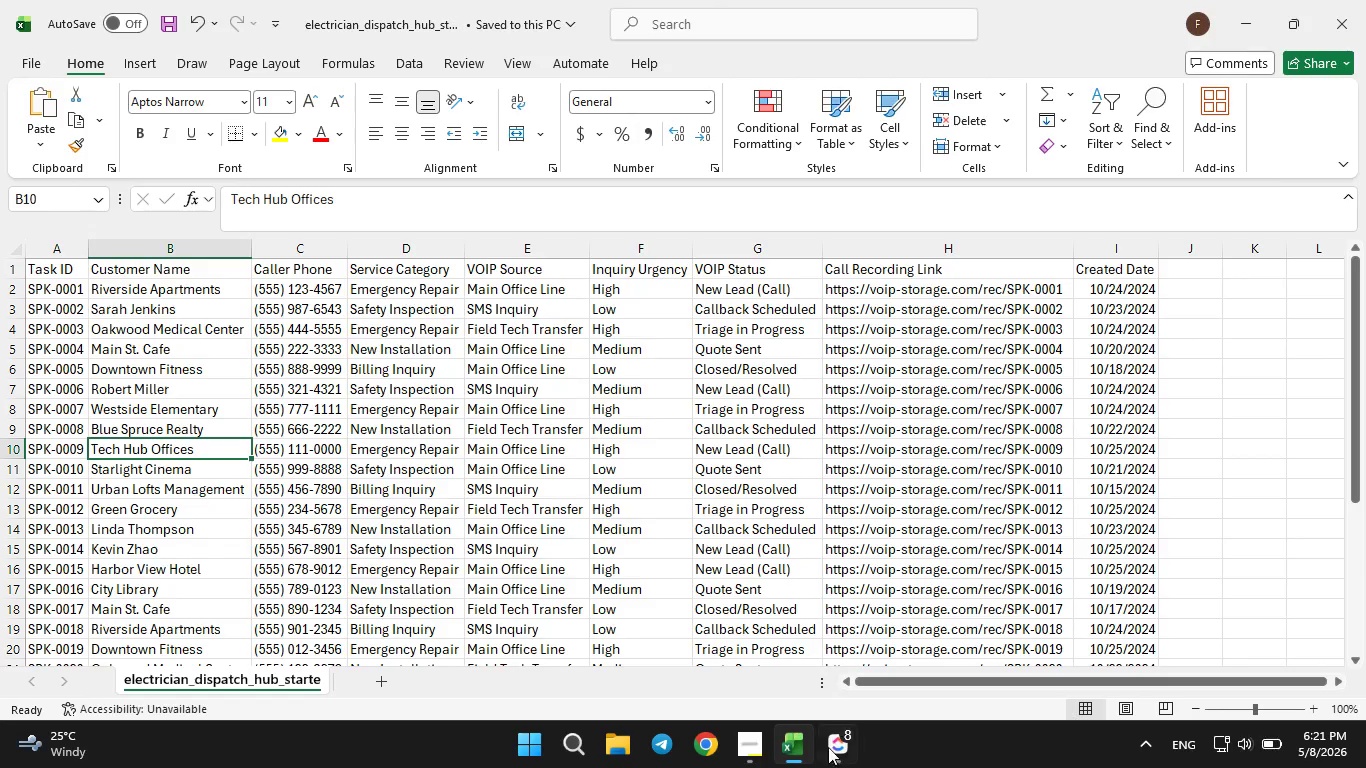 
left_click([828, 753])
 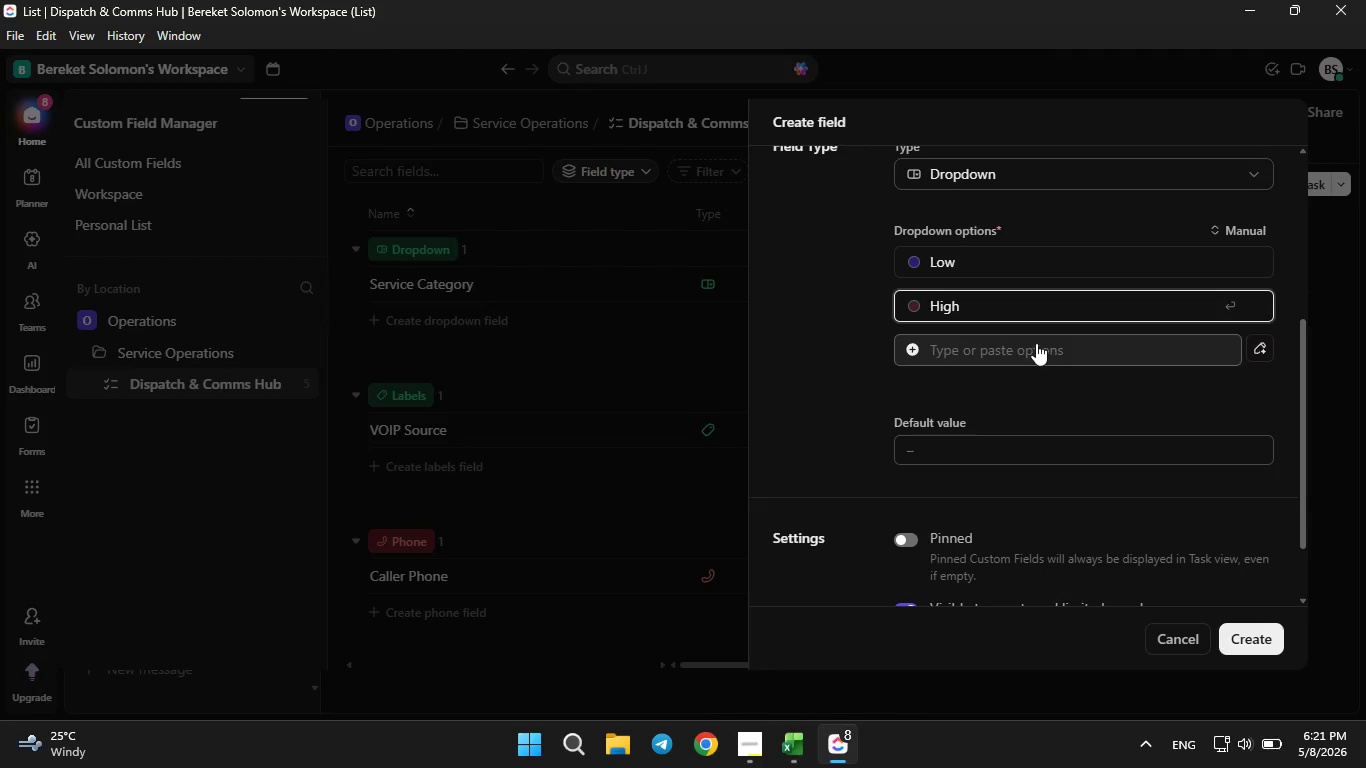 
double_click([1036, 343])
 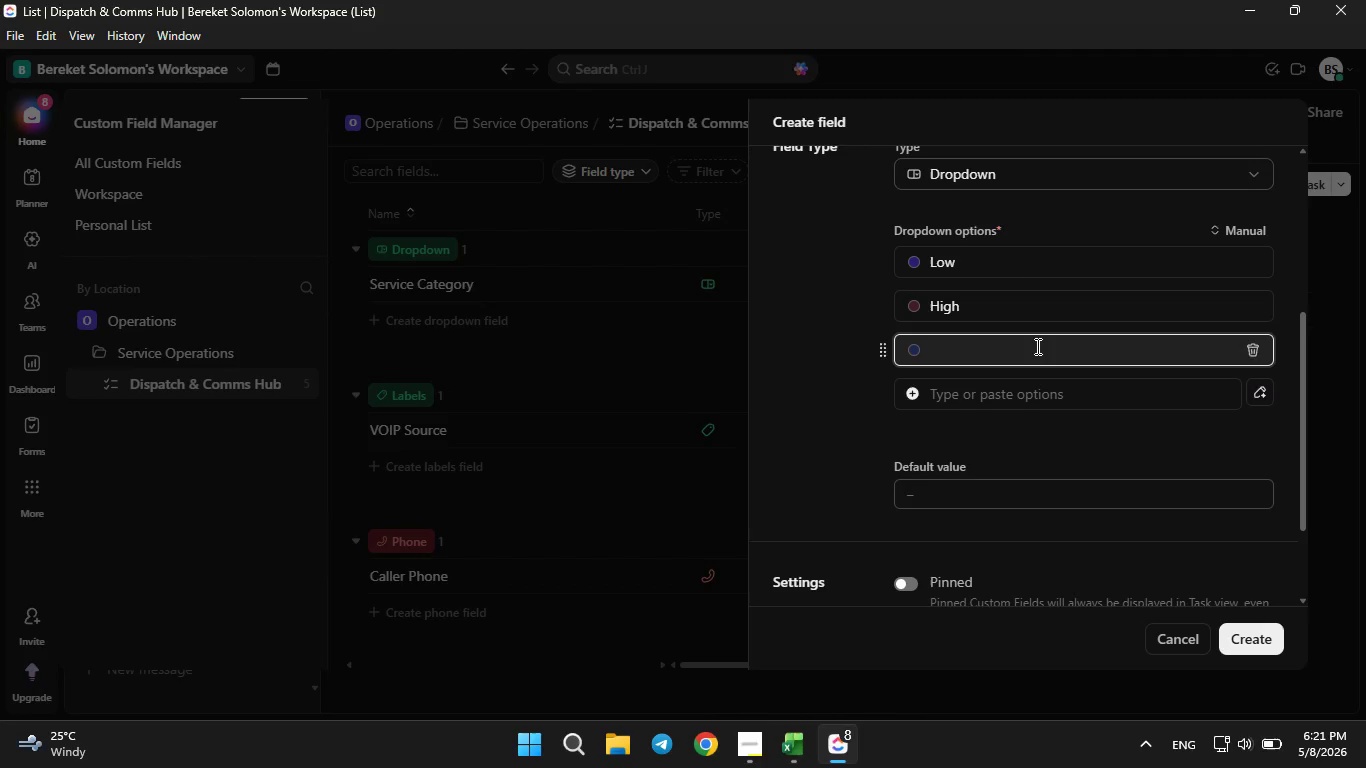 
type(Medium)
 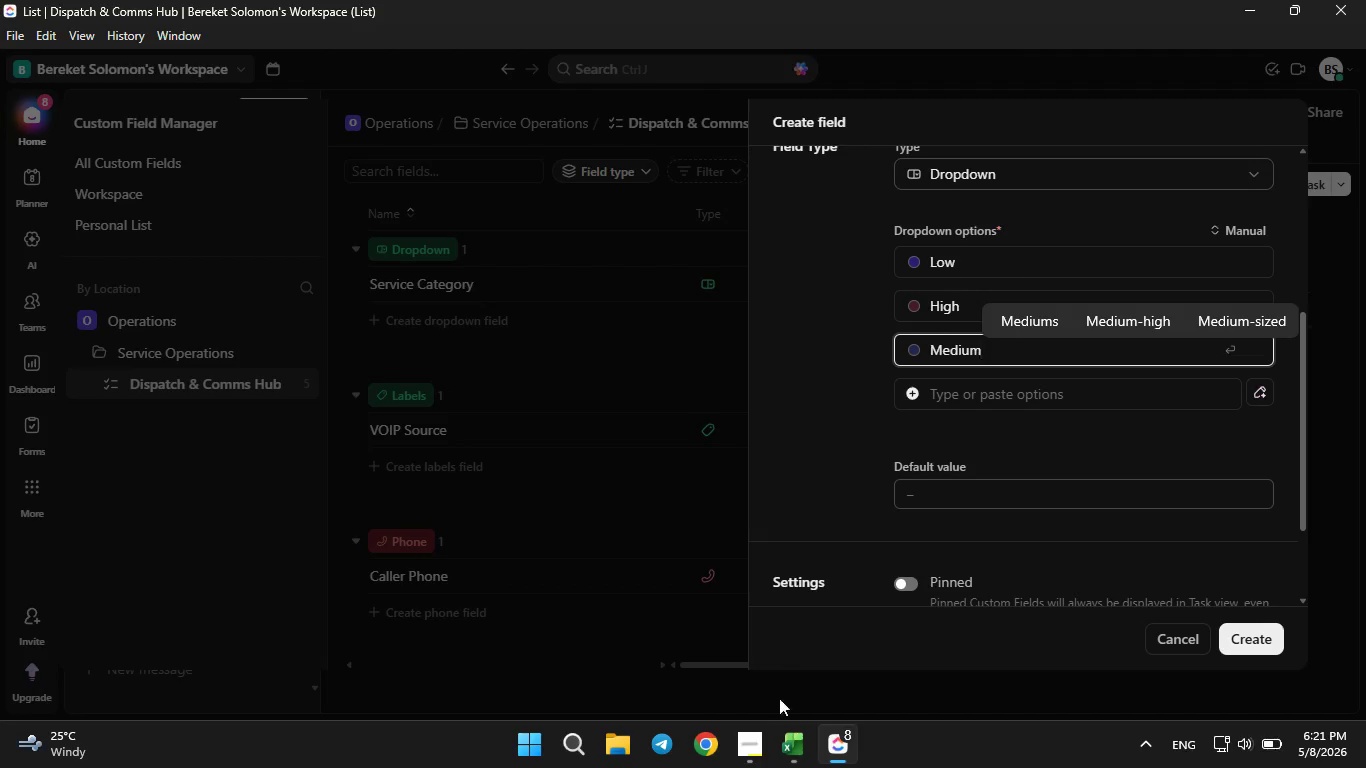 
left_click([806, 747])
 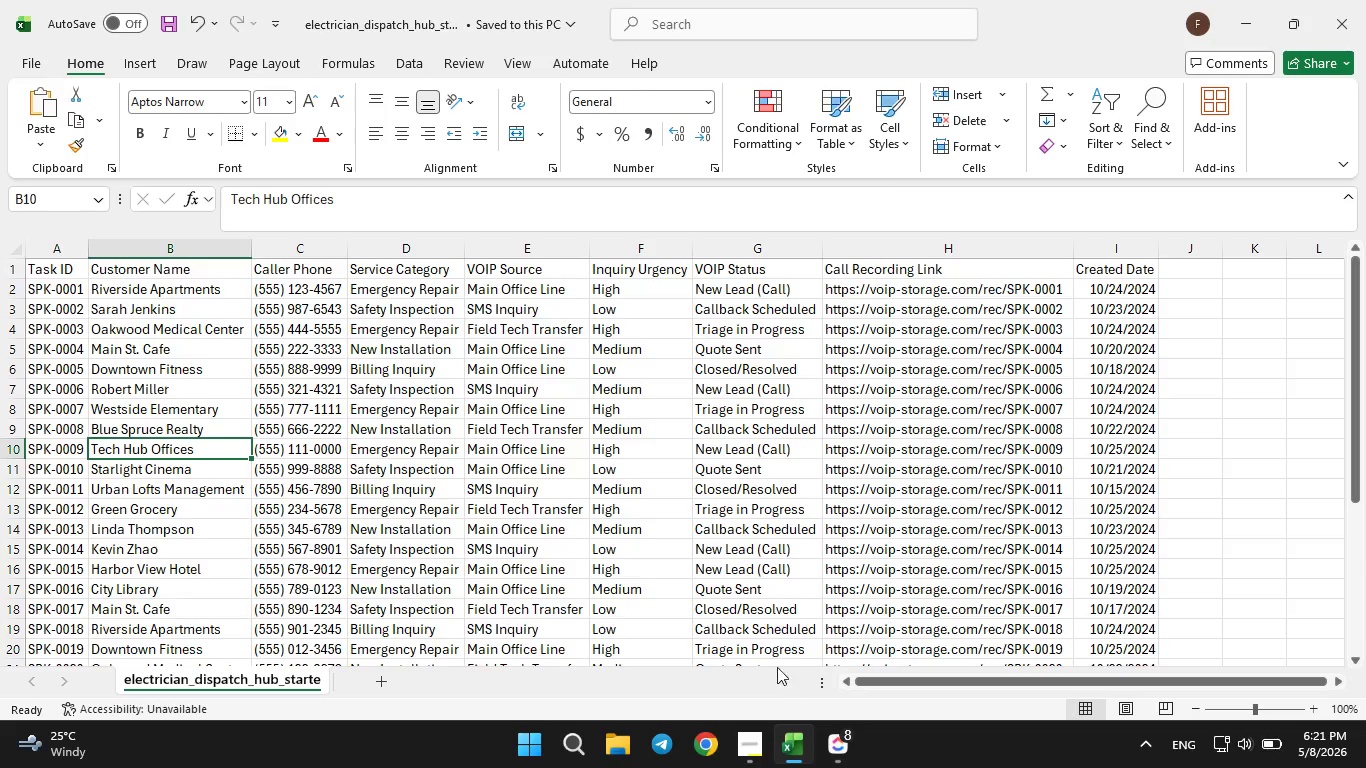 
scroll: coordinate [762, 626], scroll_direction: down, amount: 4.0
 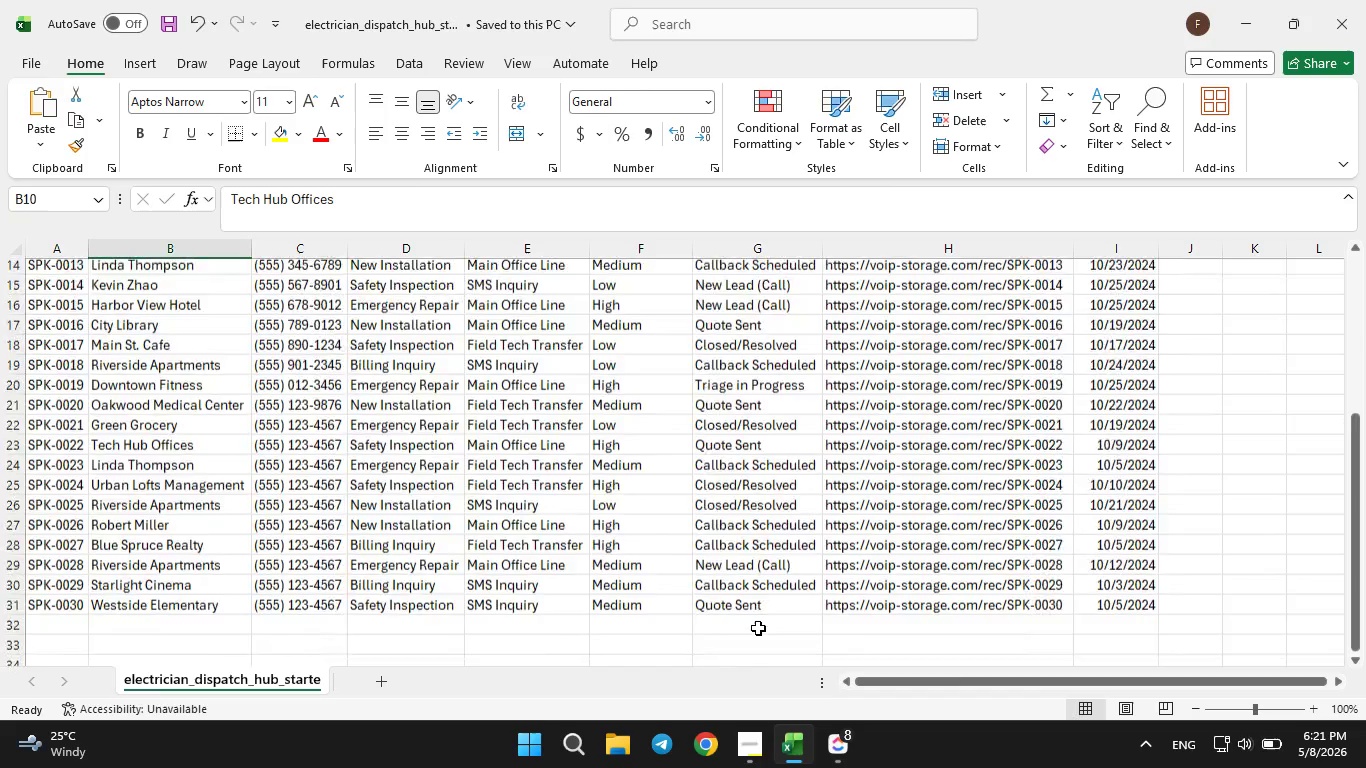 
scroll: coordinate [758, 627], scroll_direction: up, amount: 7.0
 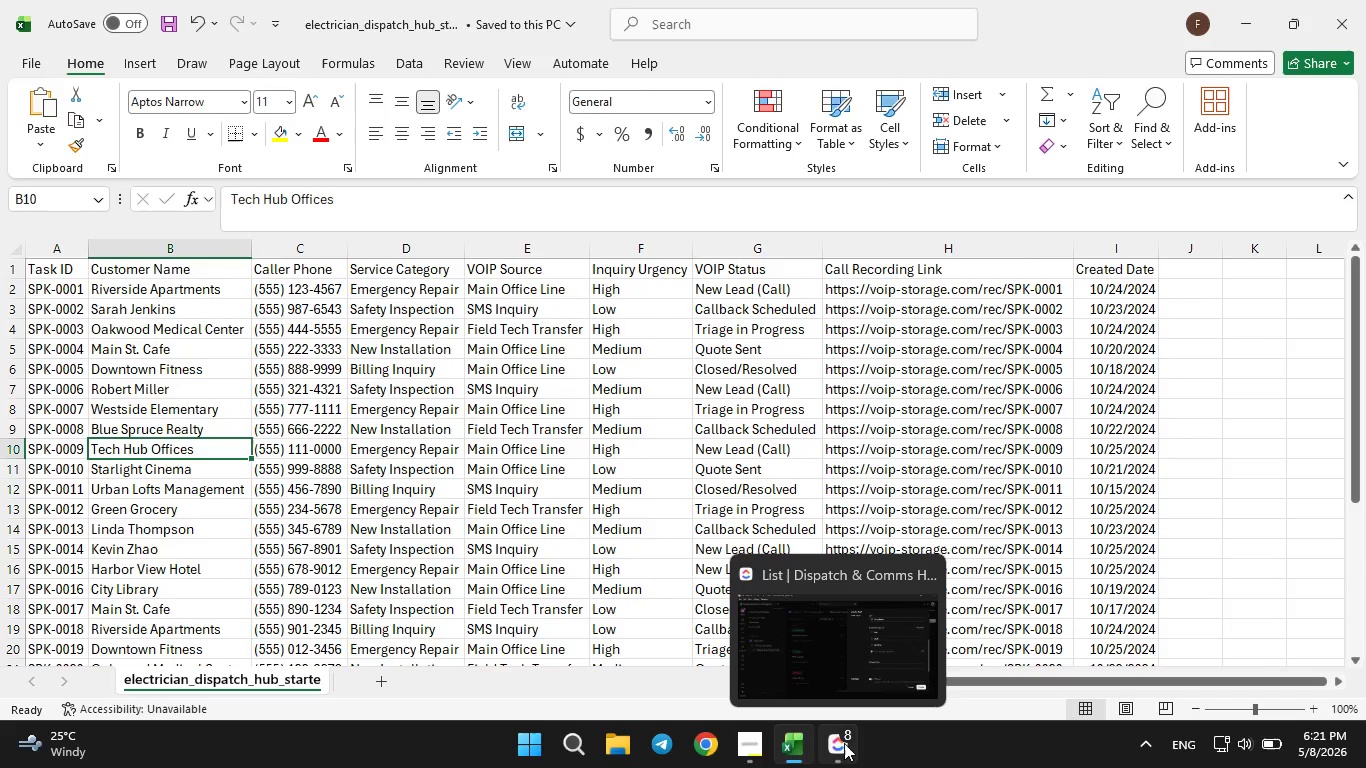 
double_click([844, 743])
 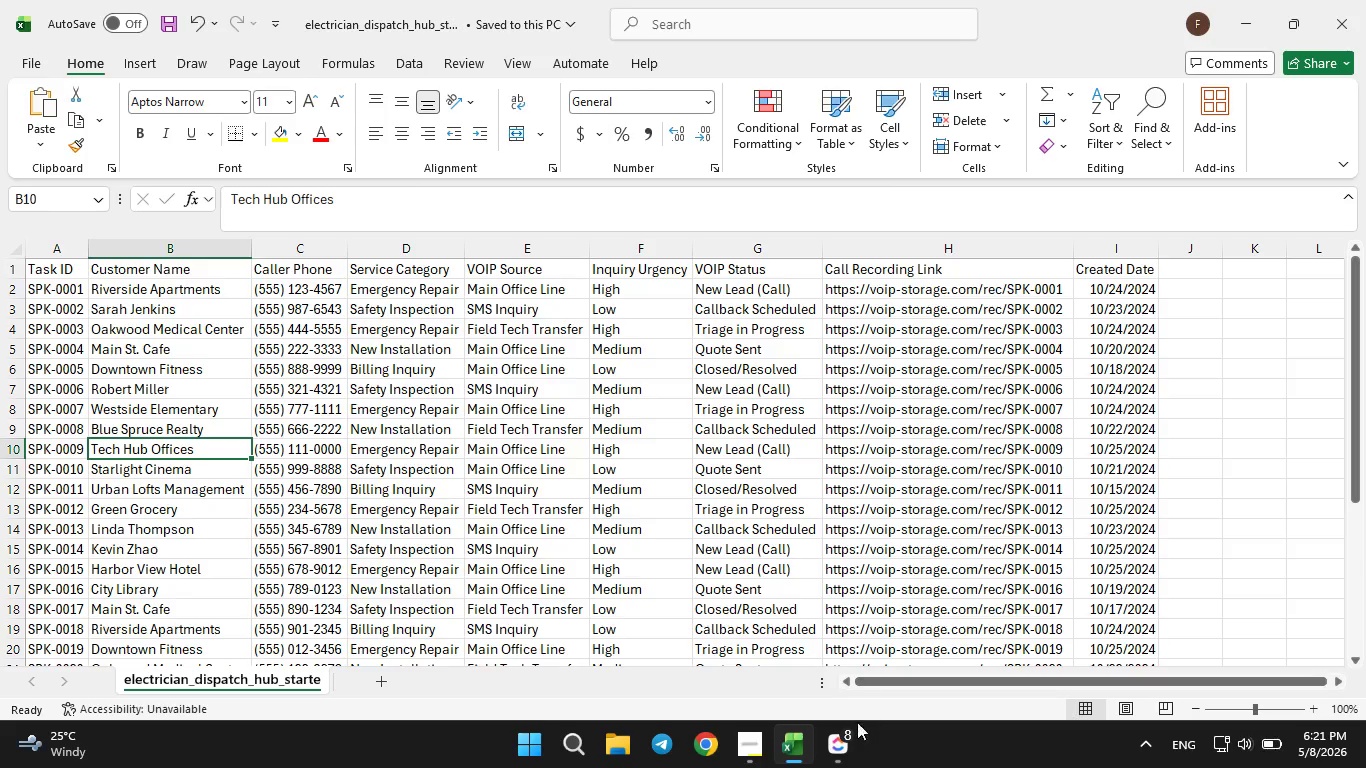 
left_click([842, 743])
 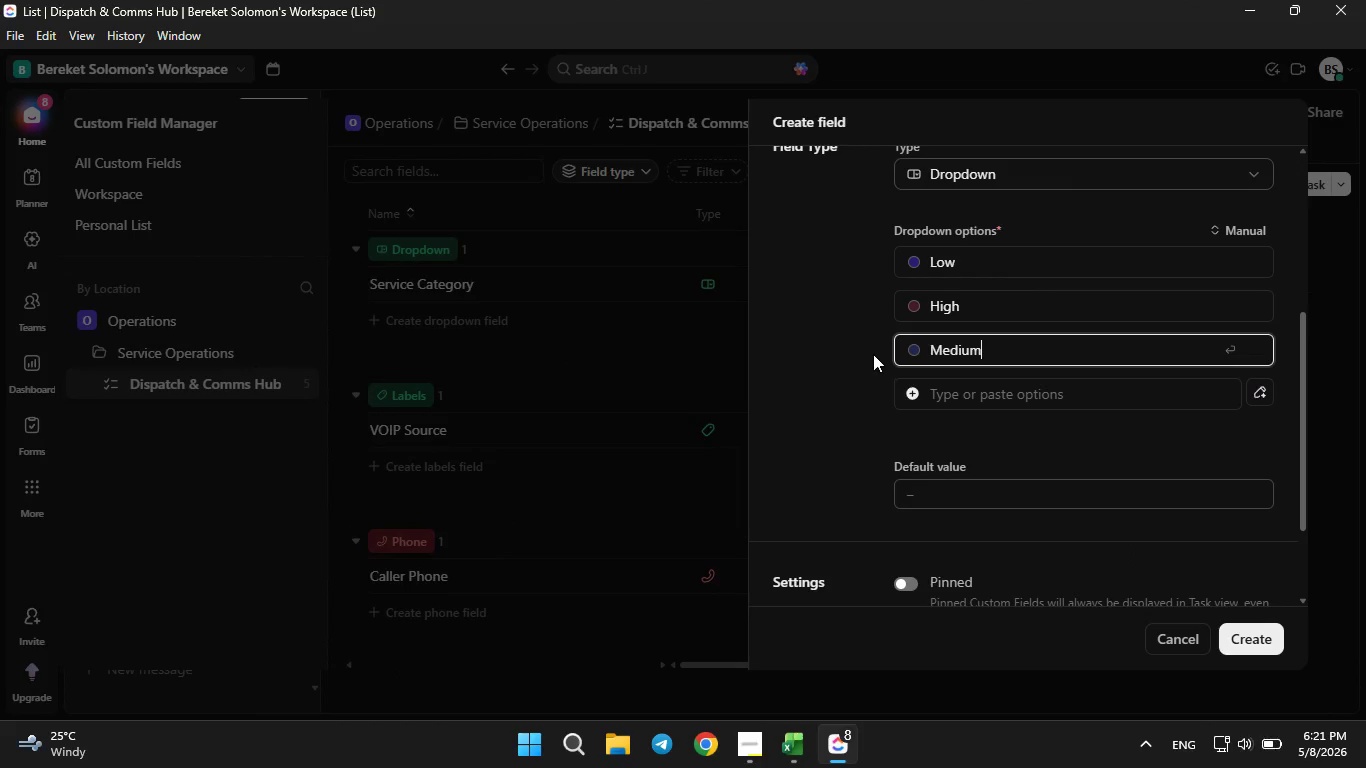 
left_click_drag(start_coordinate=[880, 356], to_coordinate=[880, 314])
 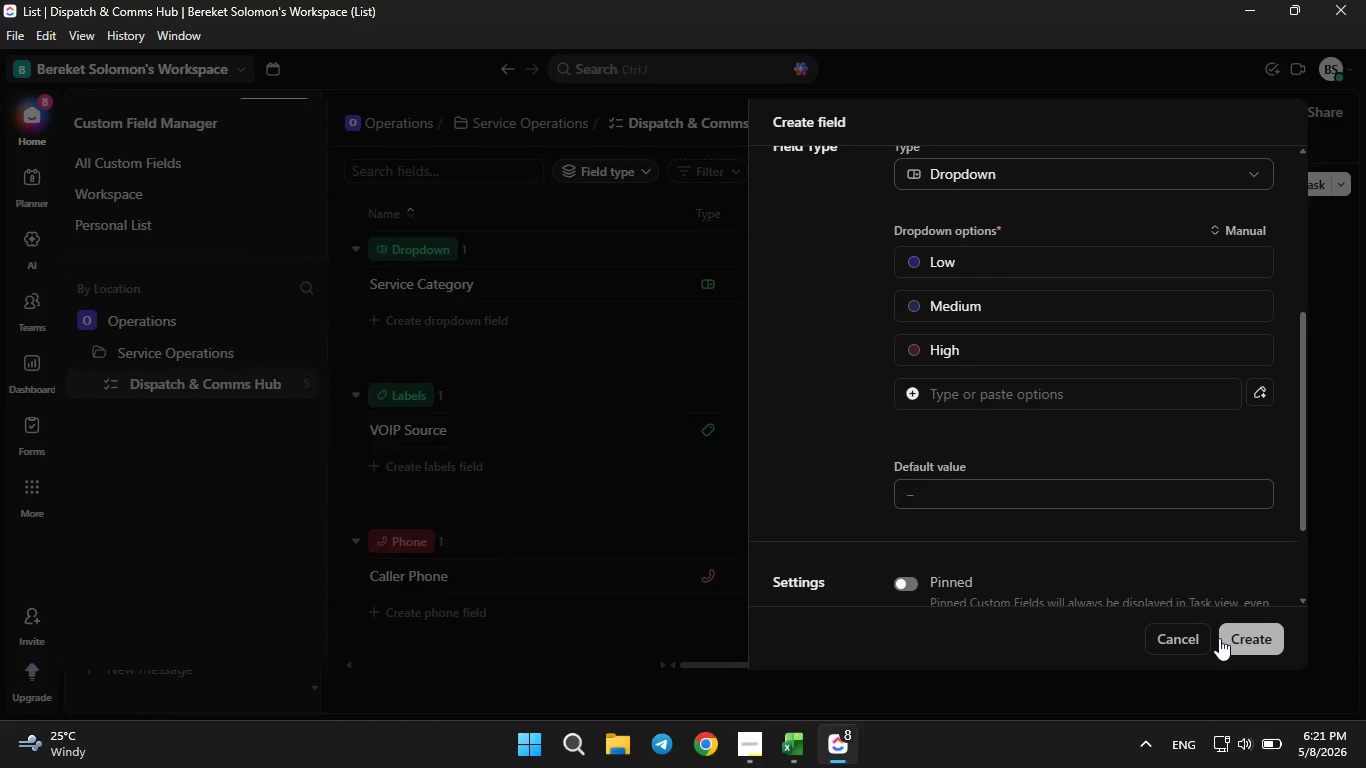 
double_click([1220, 638])
 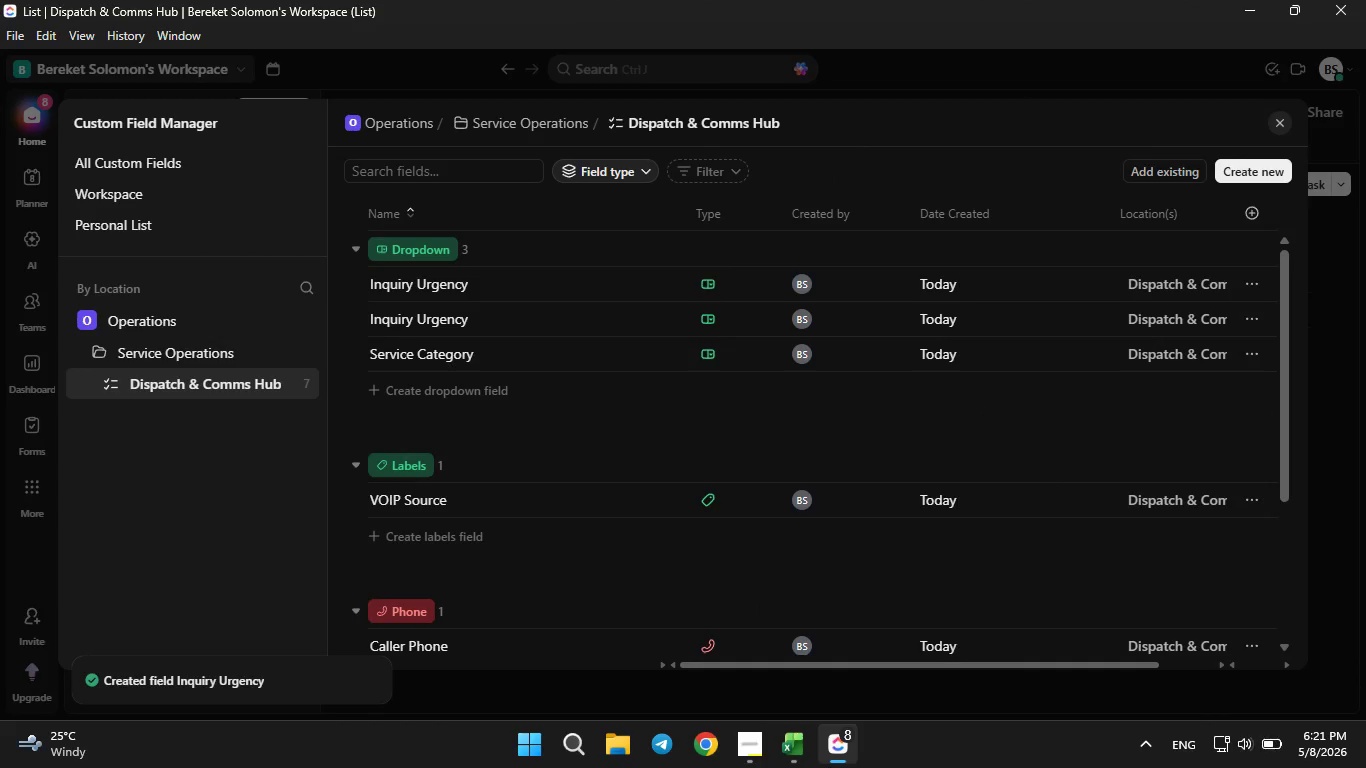 
left_click([805, 753])
 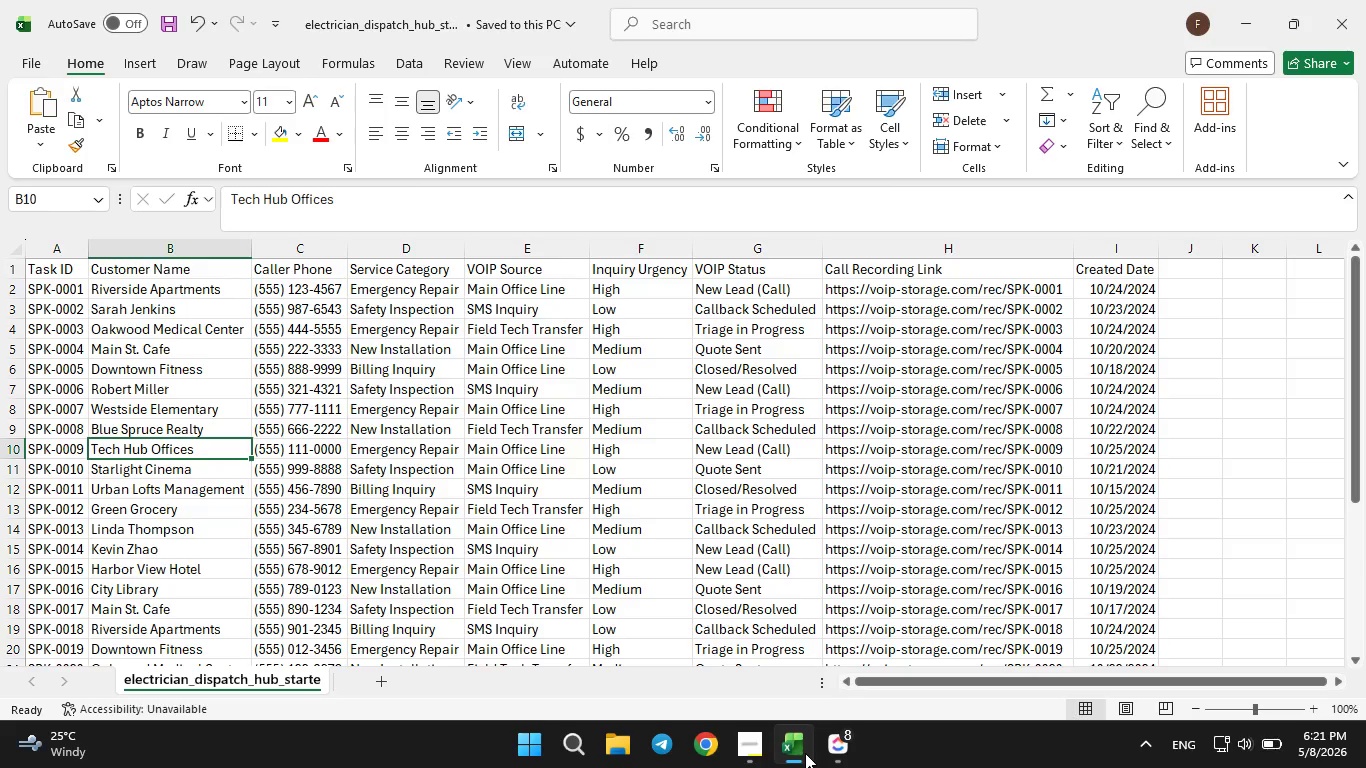 
left_click([805, 753])
 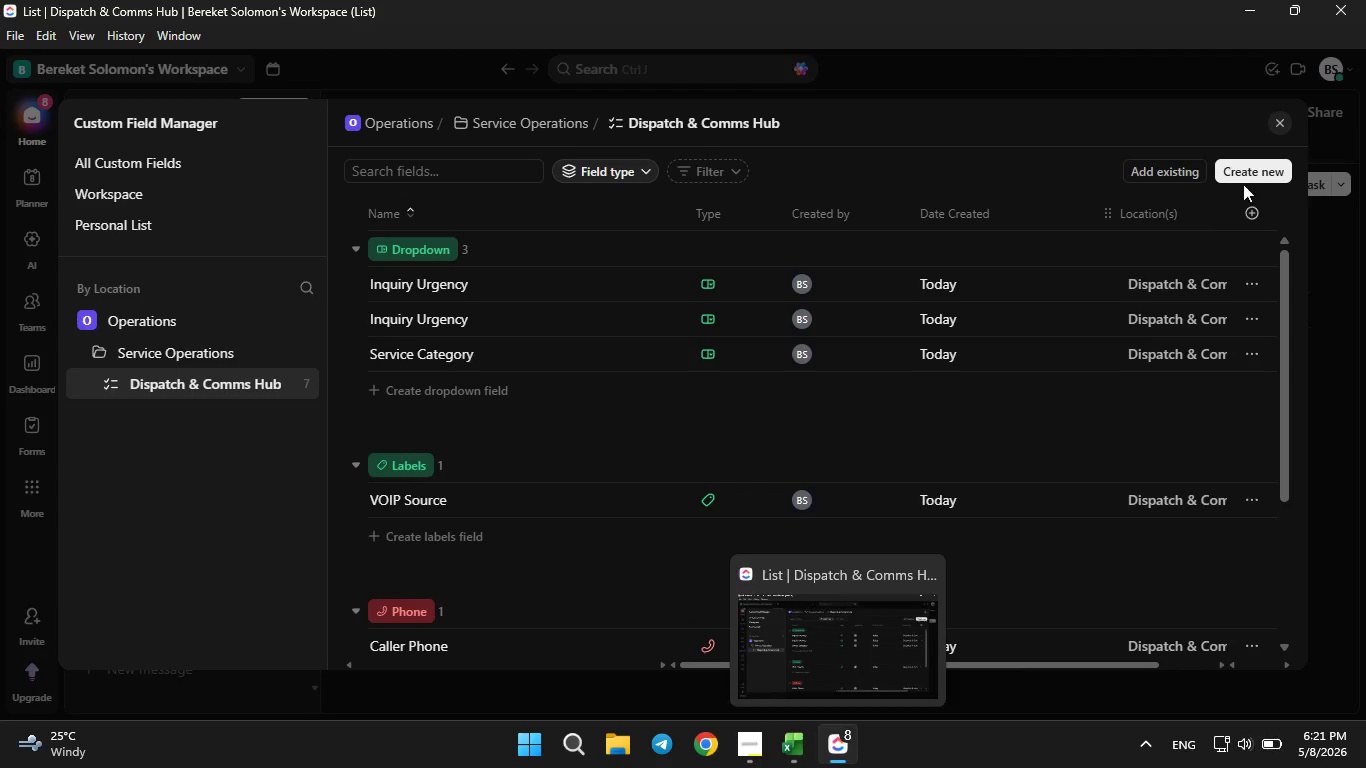 
left_click([1250, 180])
 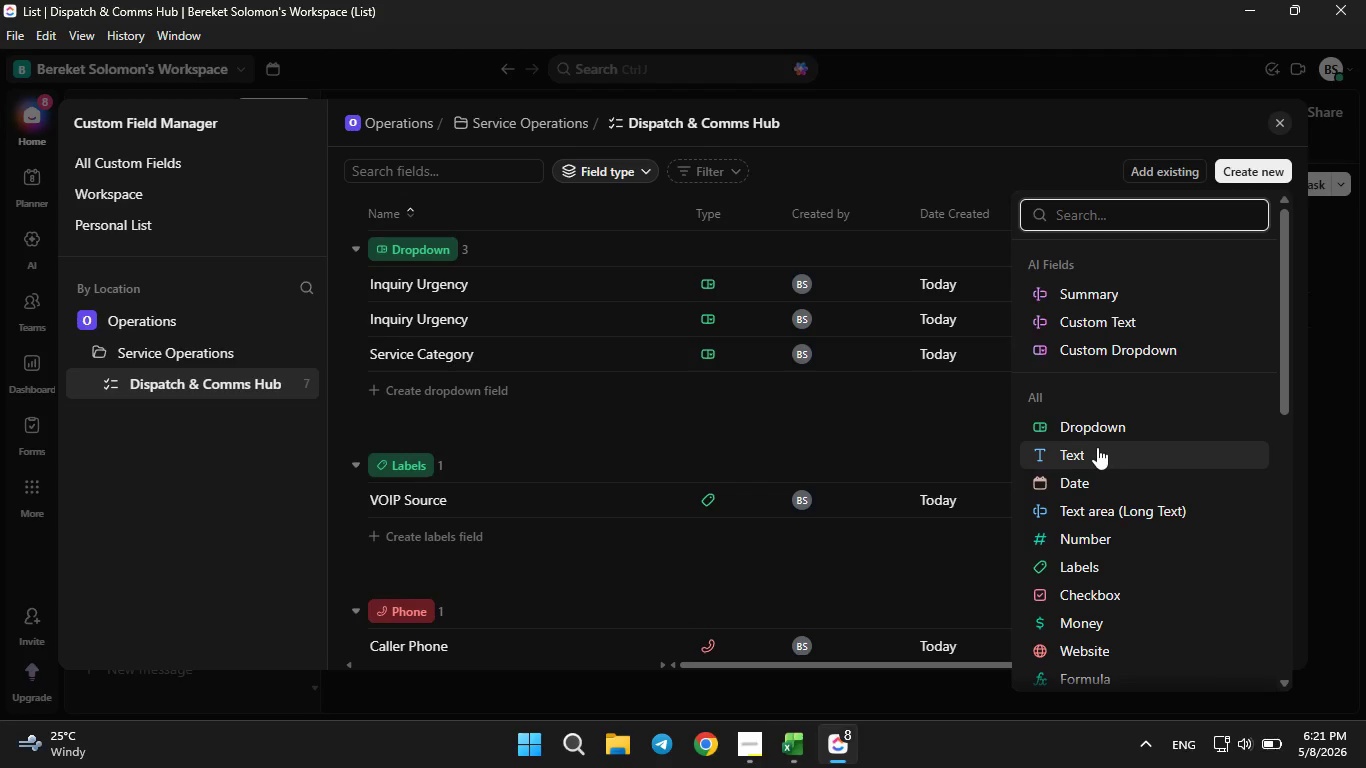 
left_click([1097, 428])
 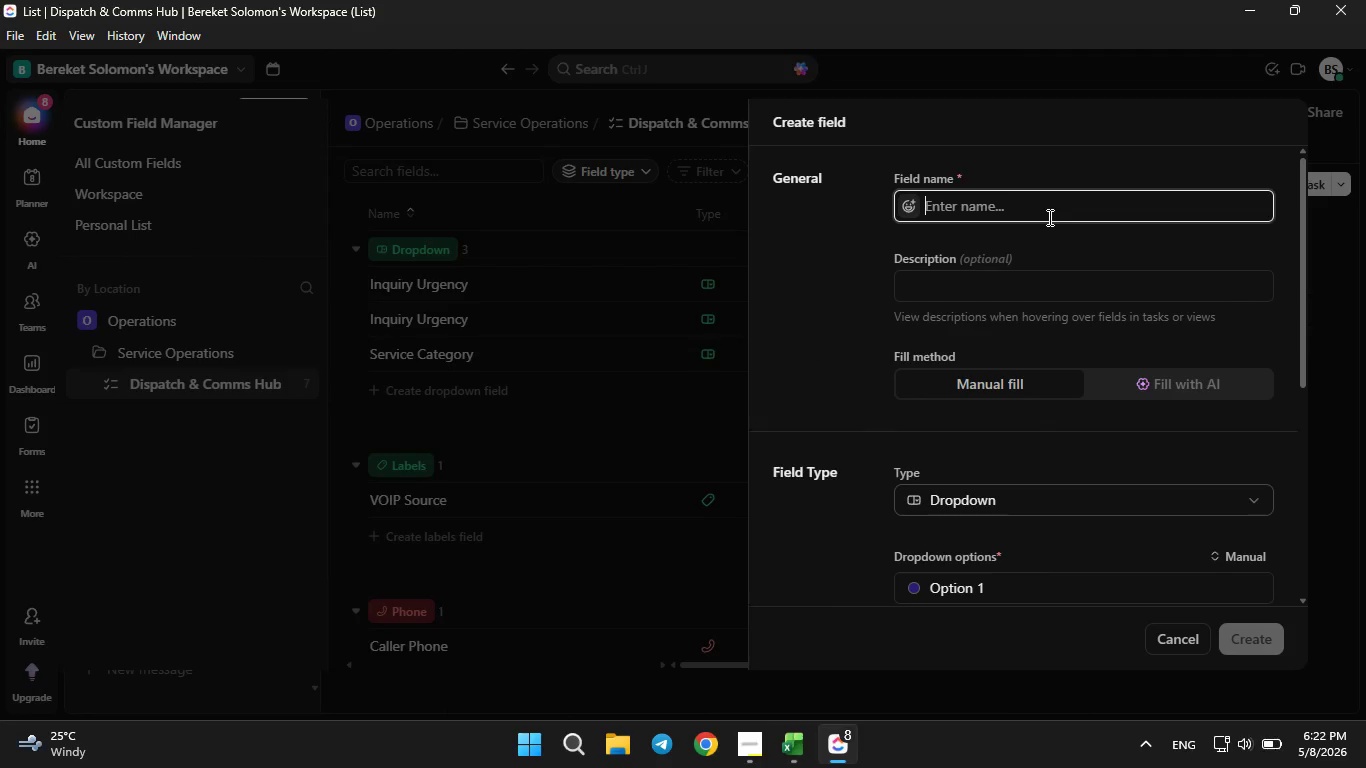 
type(VOIP Status)
 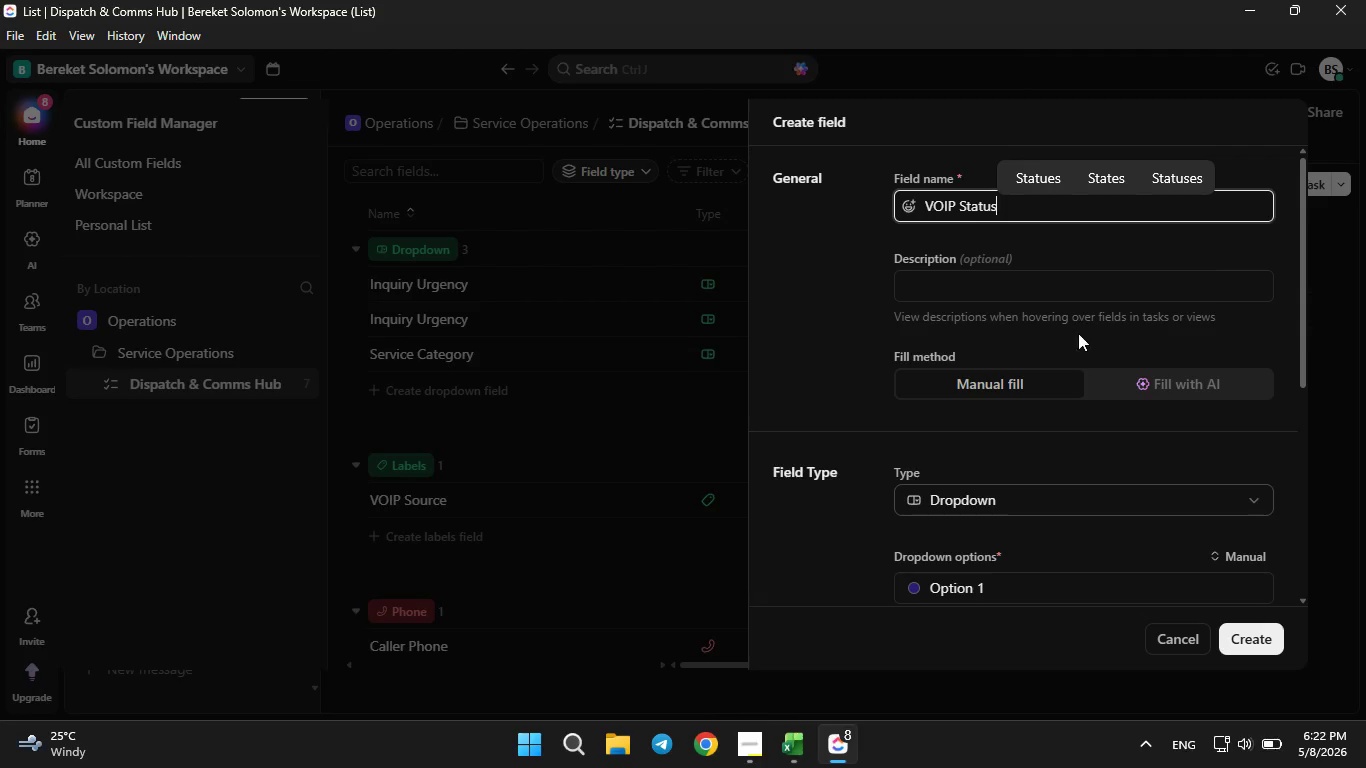 
scroll: coordinate [1101, 351], scroll_direction: none, amount: 0.0
 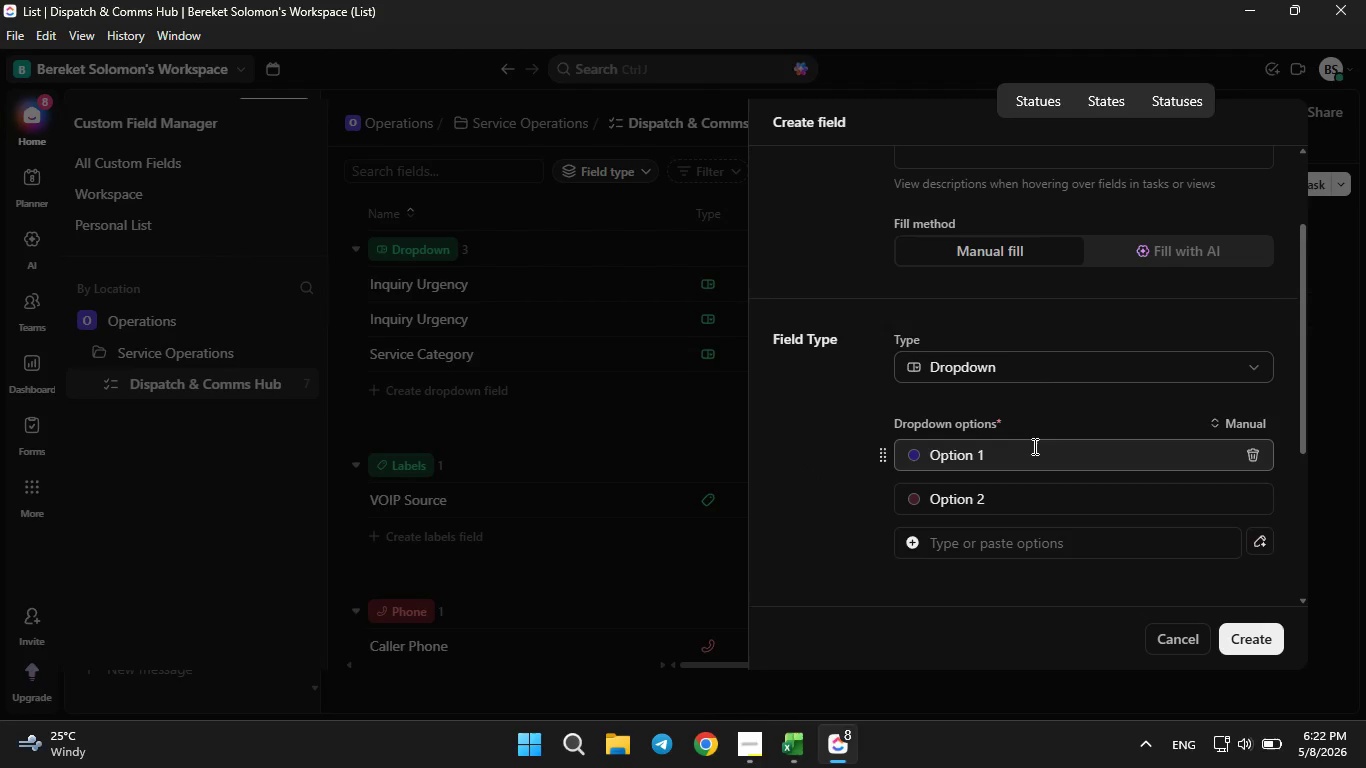 
left_click([1033, 446])
 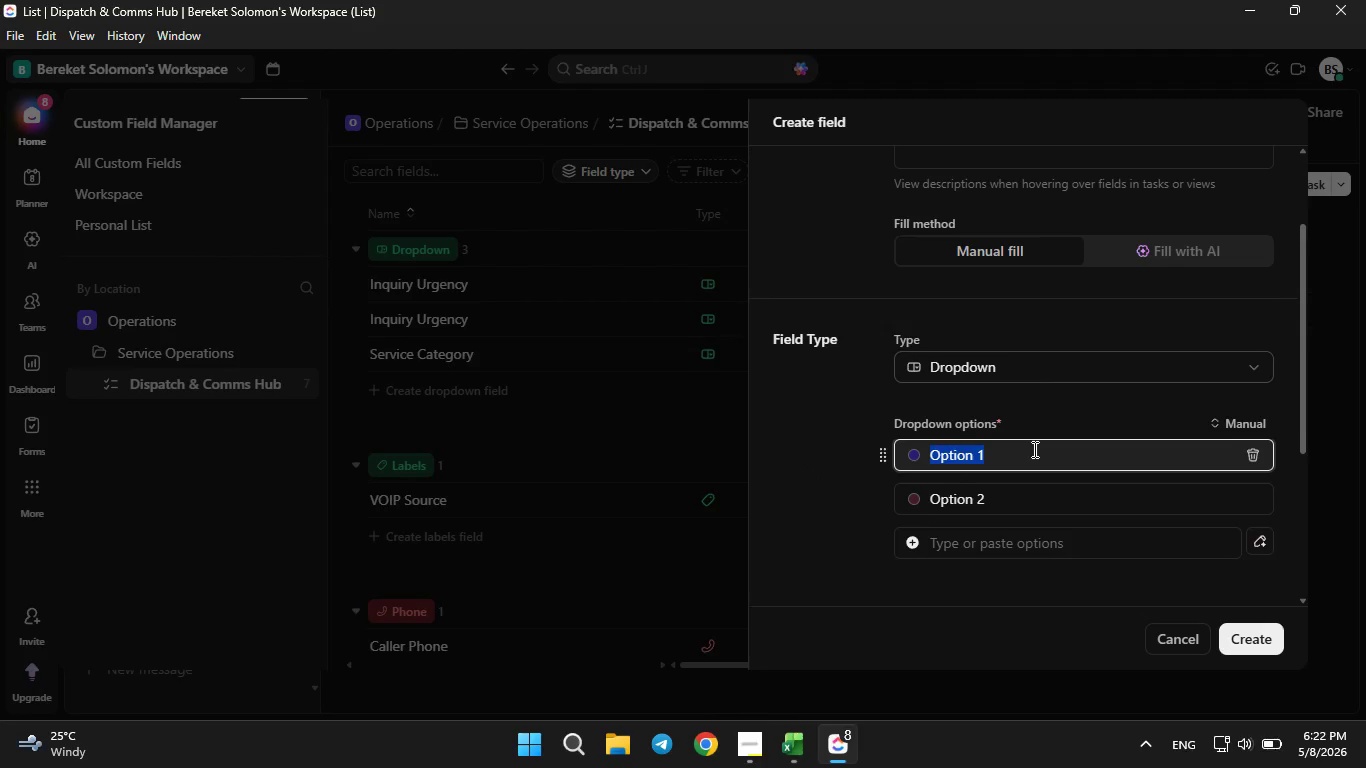 
key(Backspace)
type(New Lead ())
 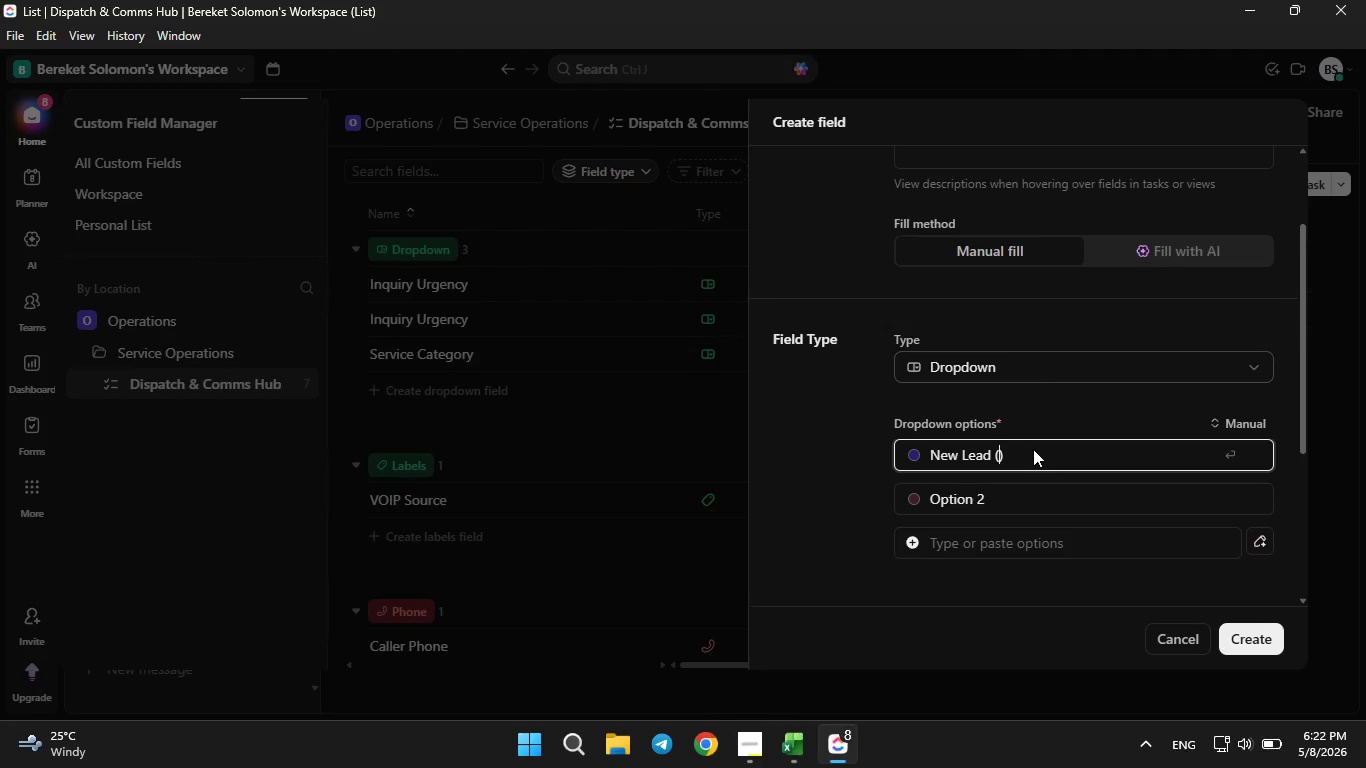 
 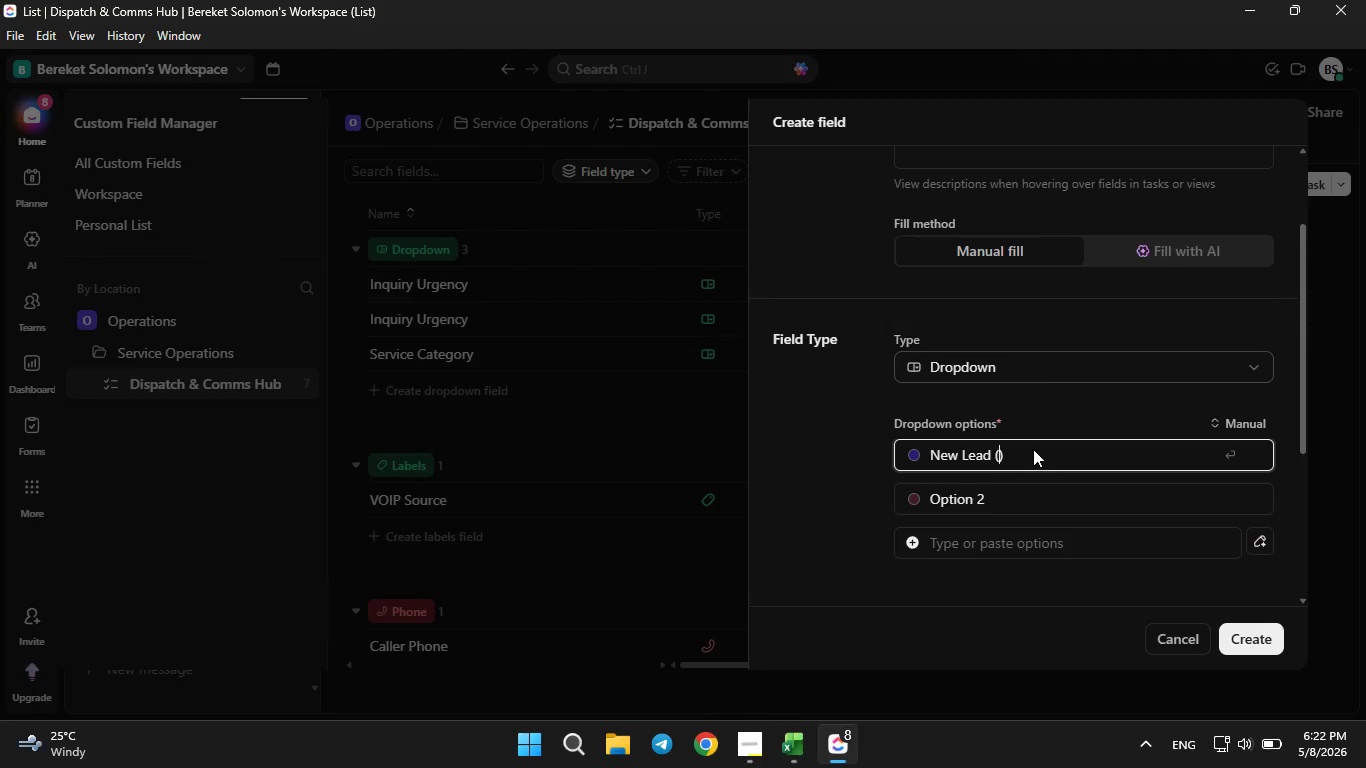 
key(ArrowLeft)
 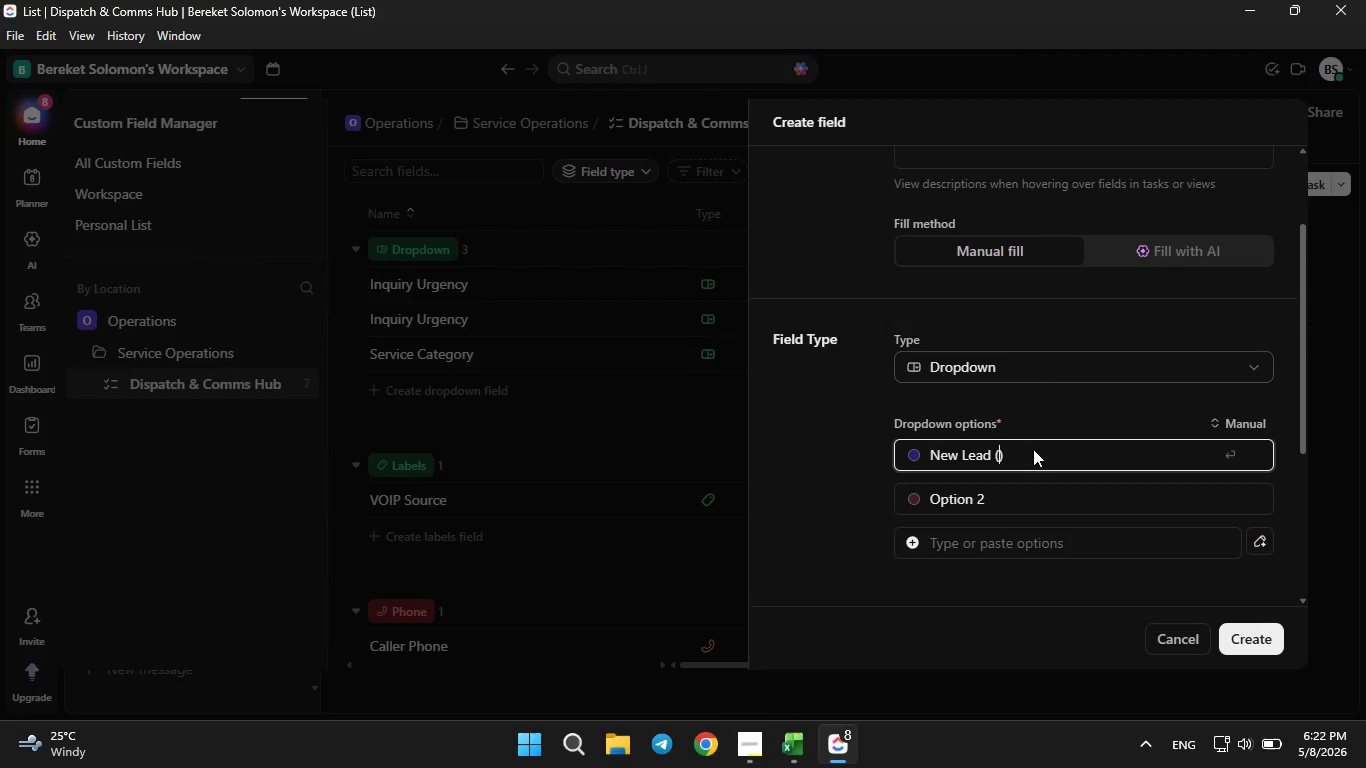 
type(Call)
 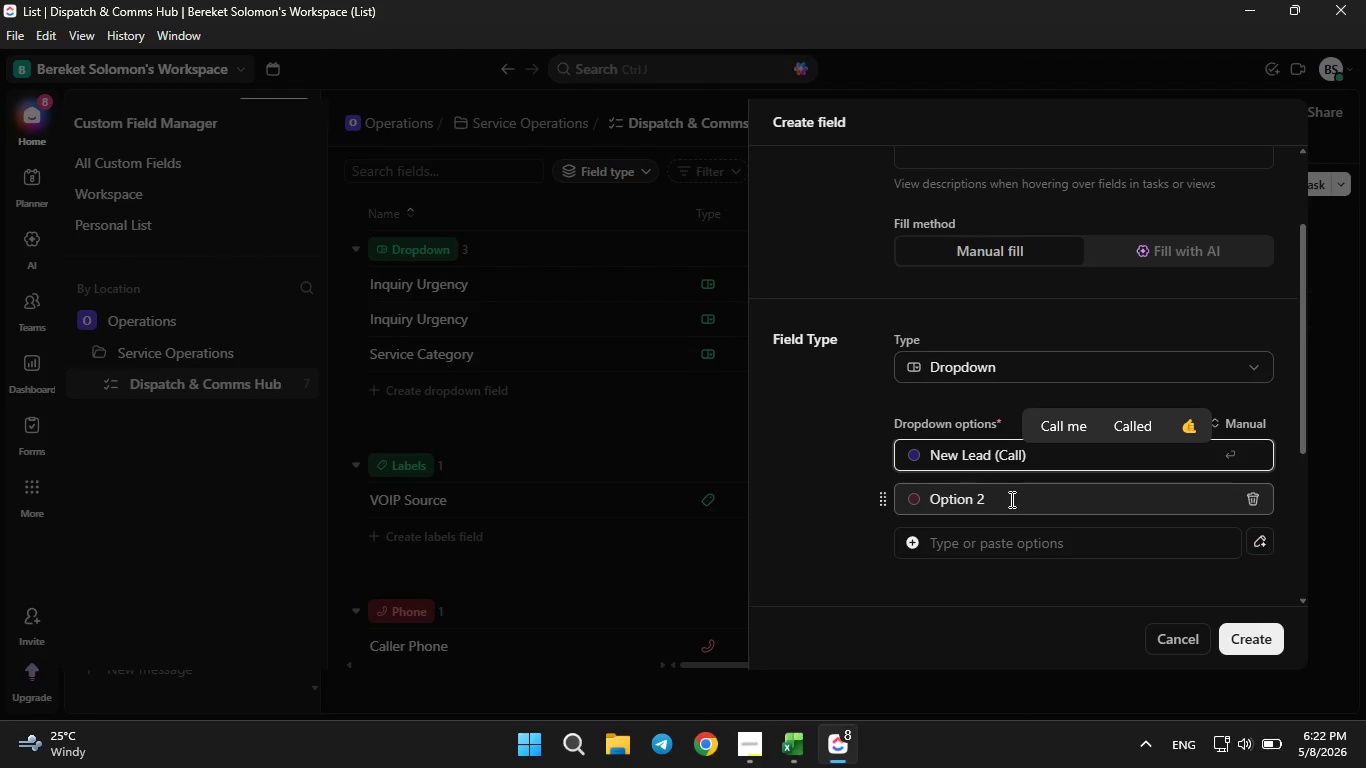 
left_click([1010, 499])
 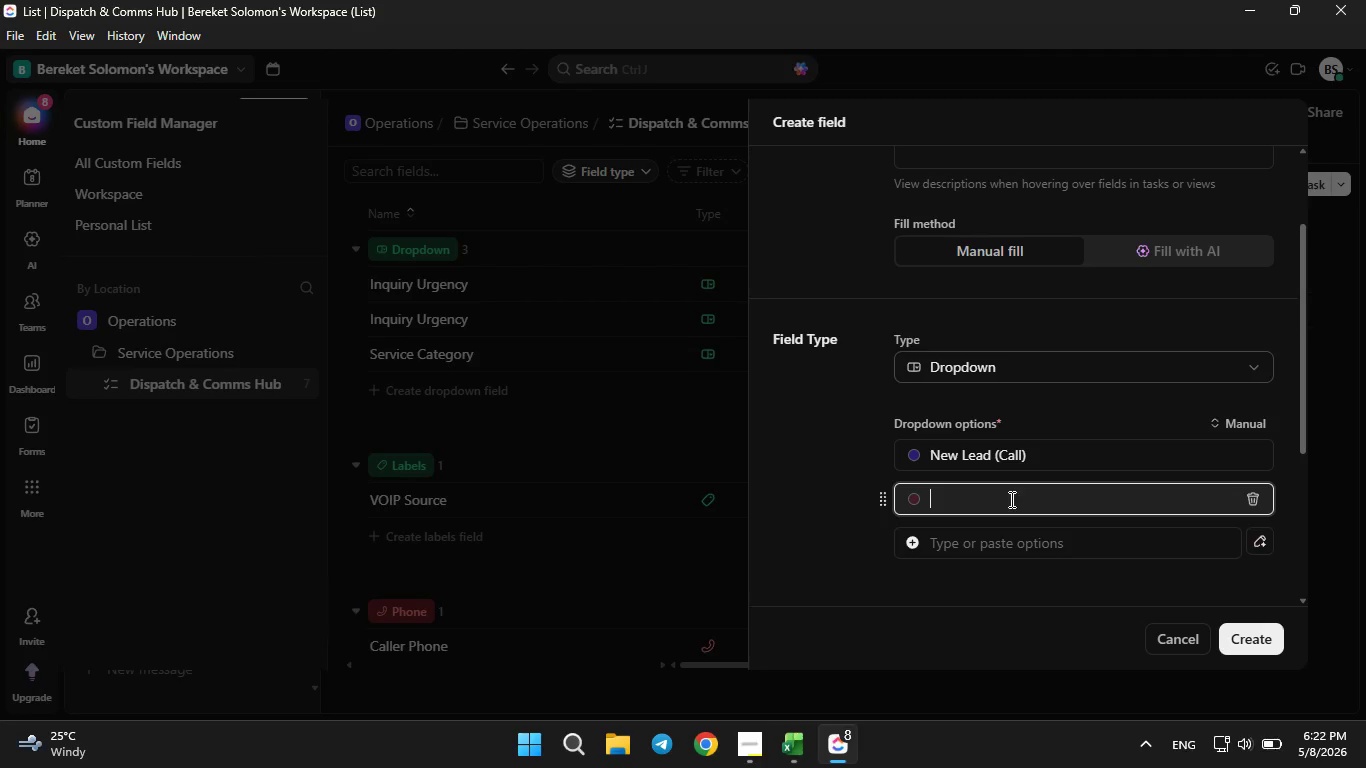 
key(Backspace)
type(Triage inProgress)
 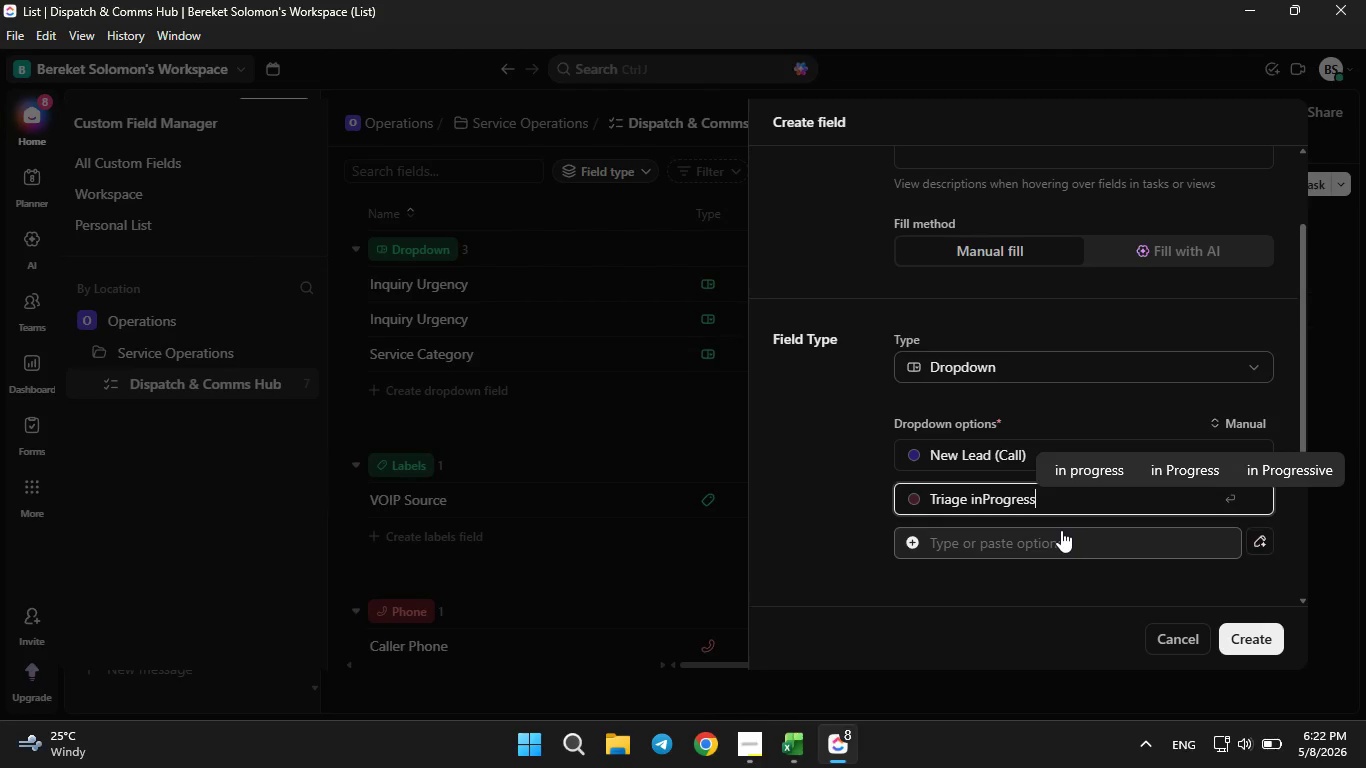 
hold_key(key=ArrowLeft, duration=0.62)
 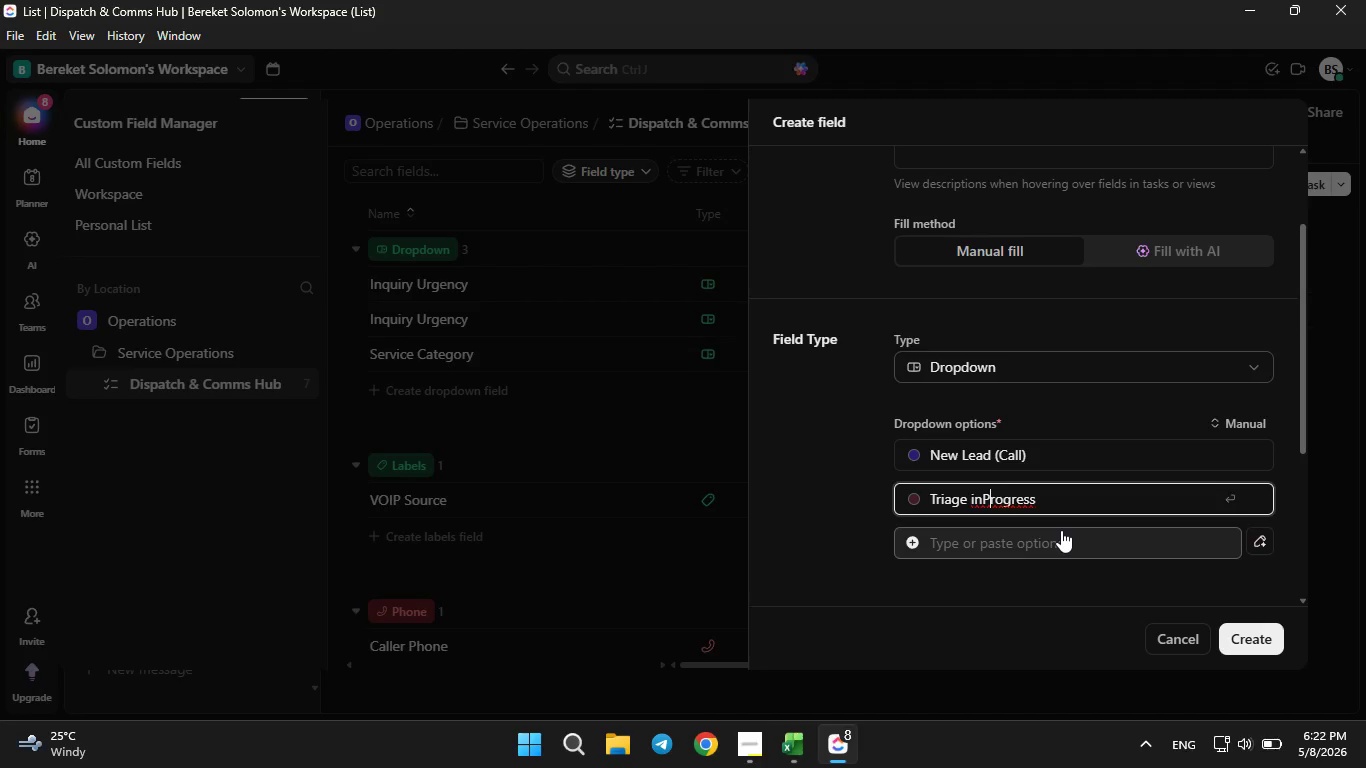 
key(ArrowLeft)
 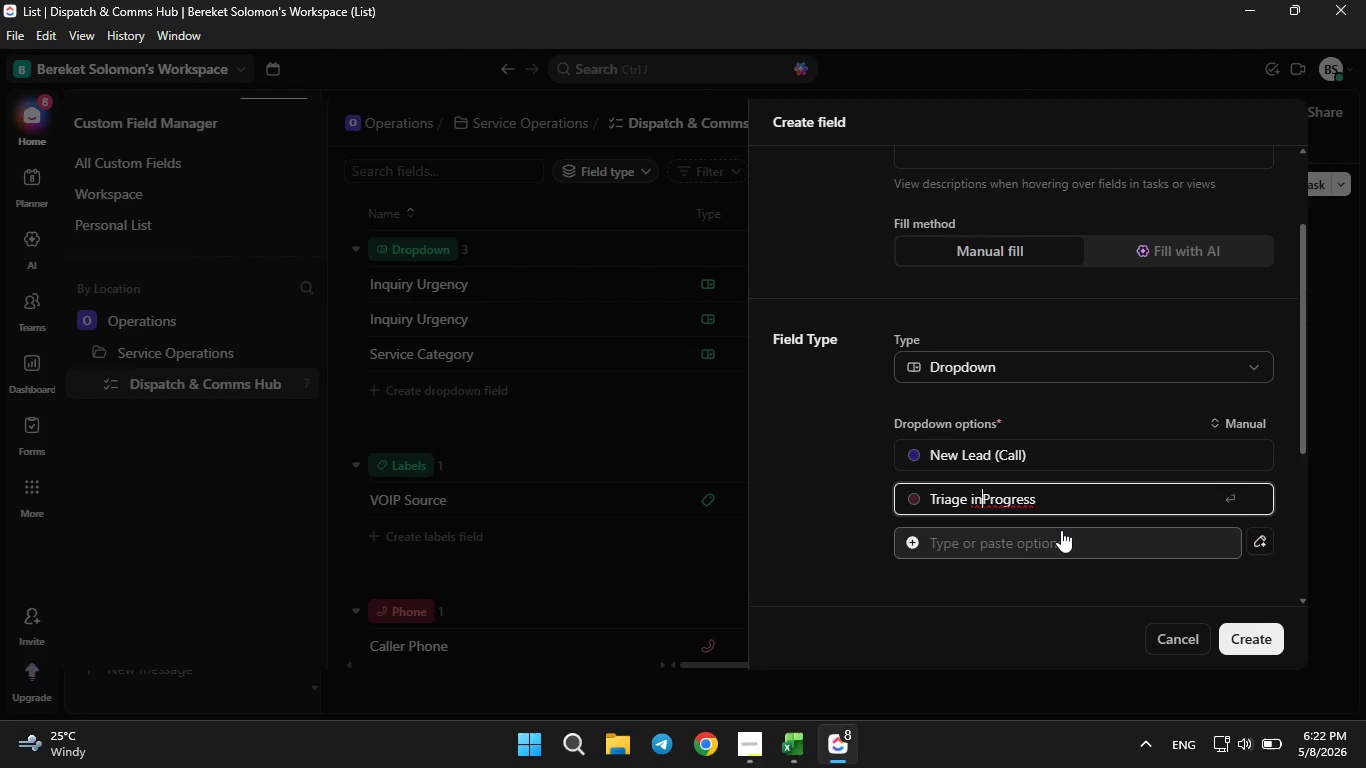 
key(ArrowLeft)
 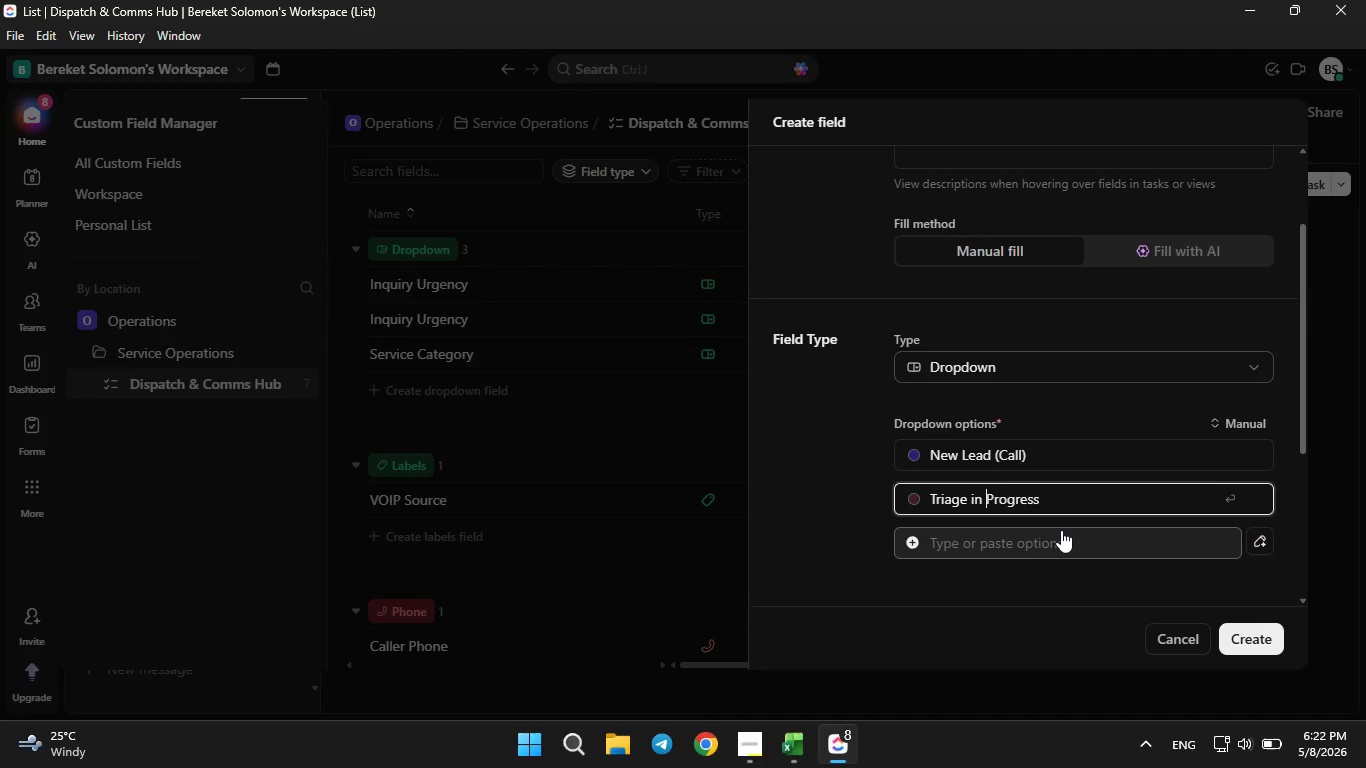 
key(Space)
 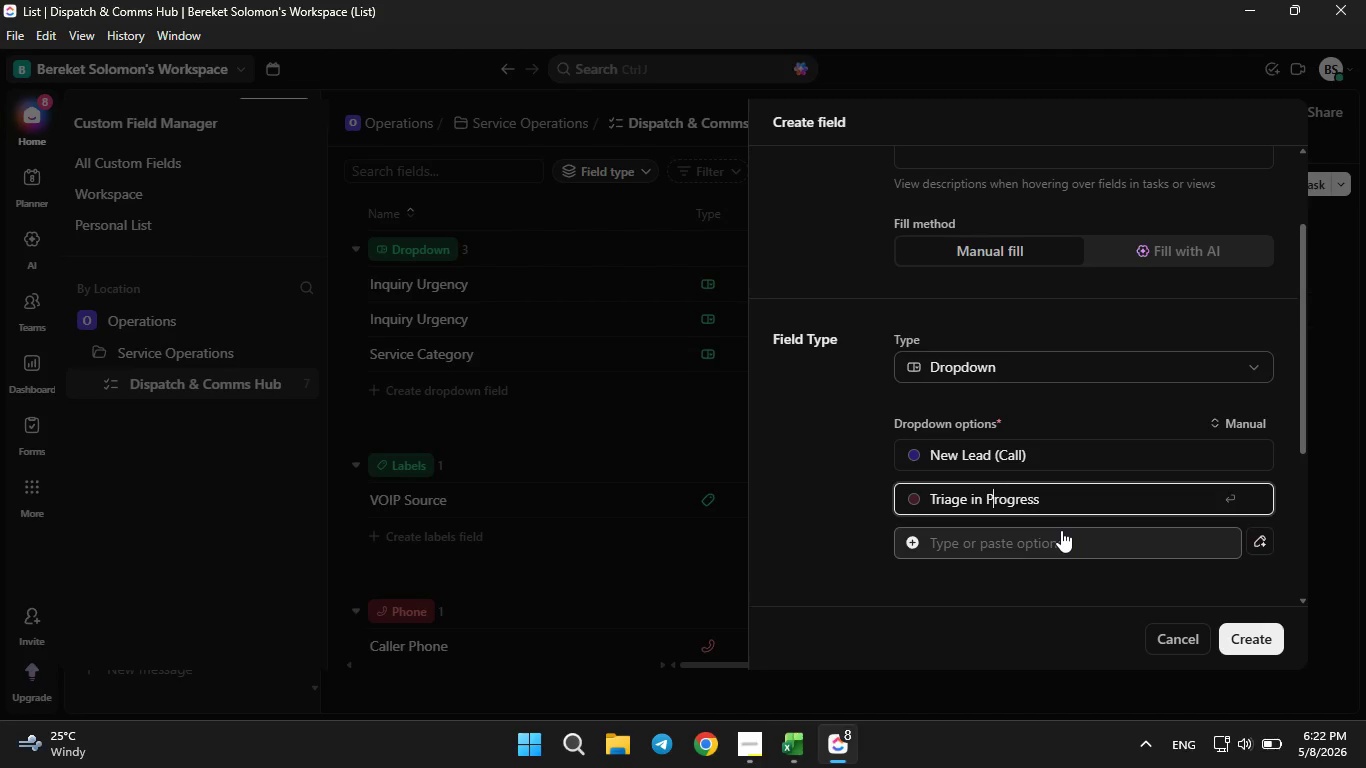 
key(ArrowRight)
 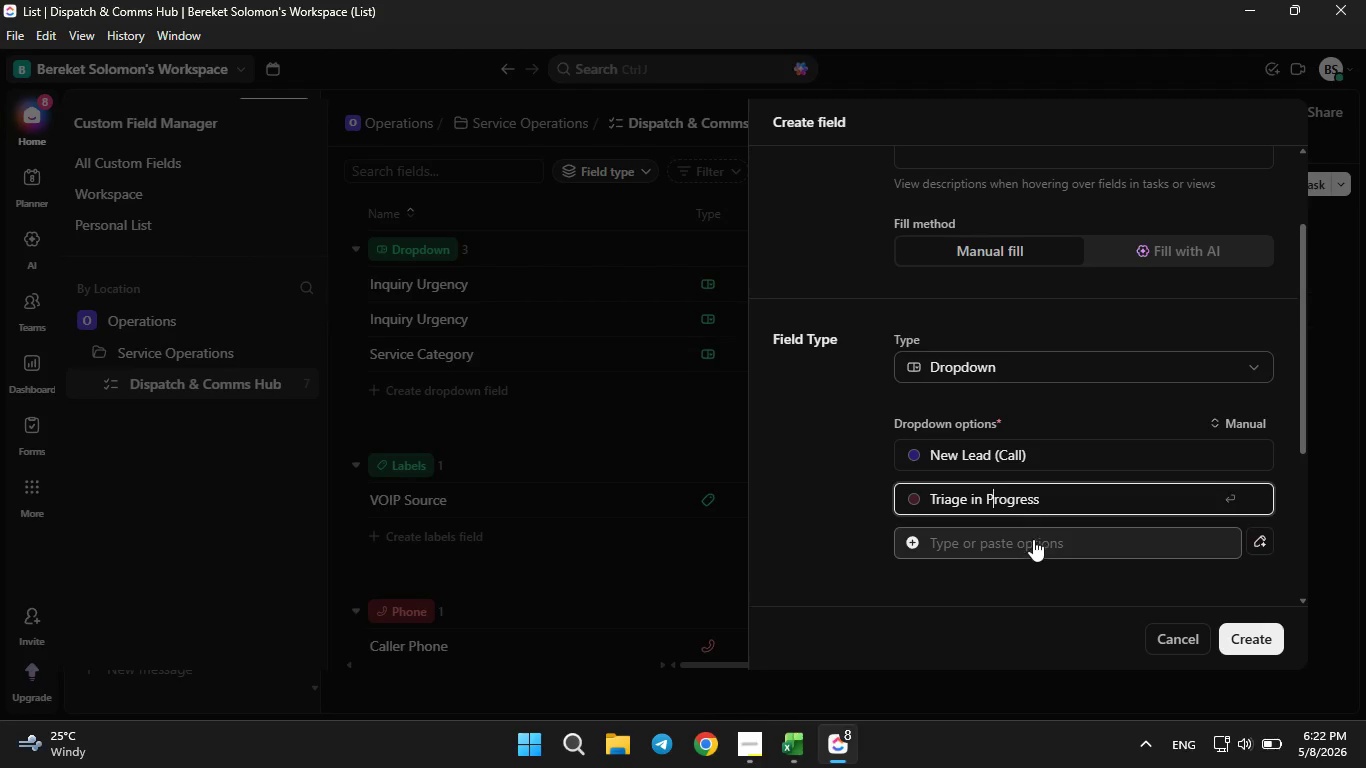 
left_click([1033, 539])
 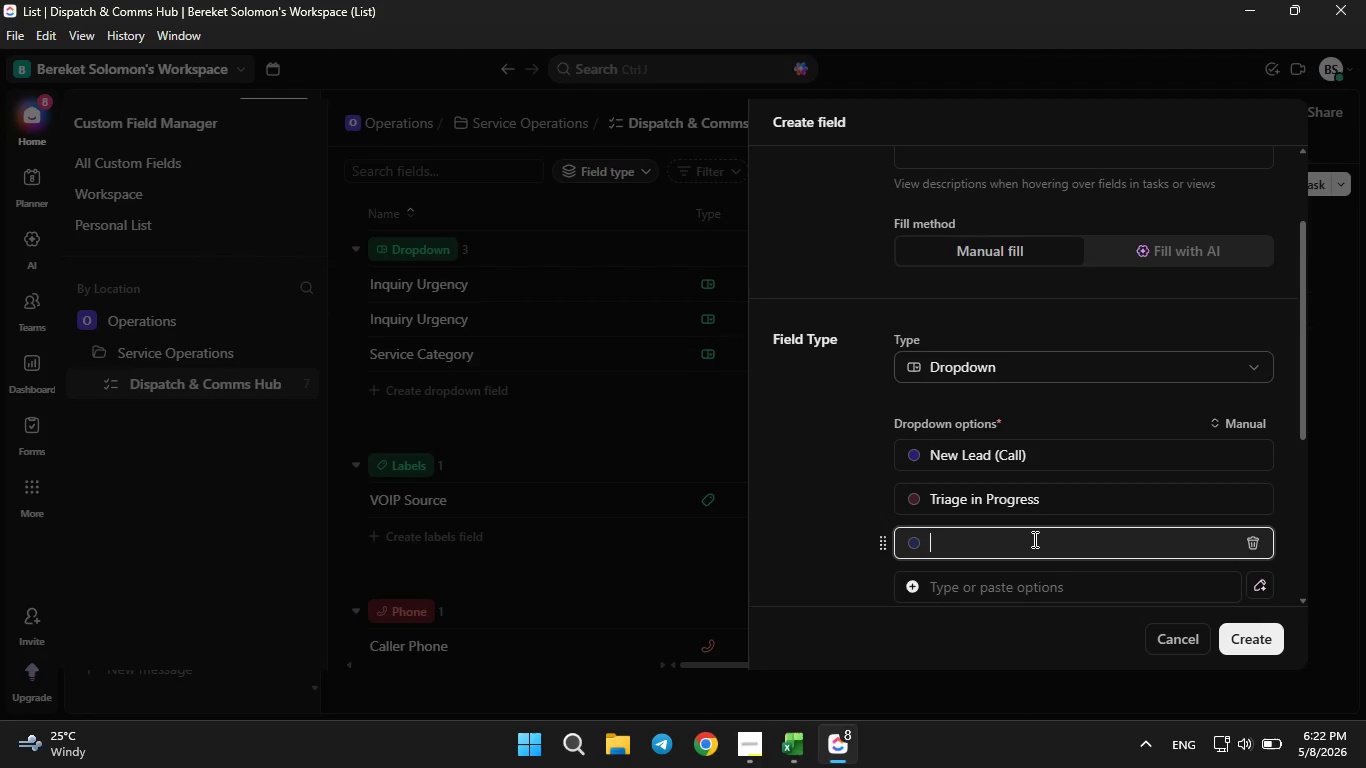 
type(Callback Scheduled)
 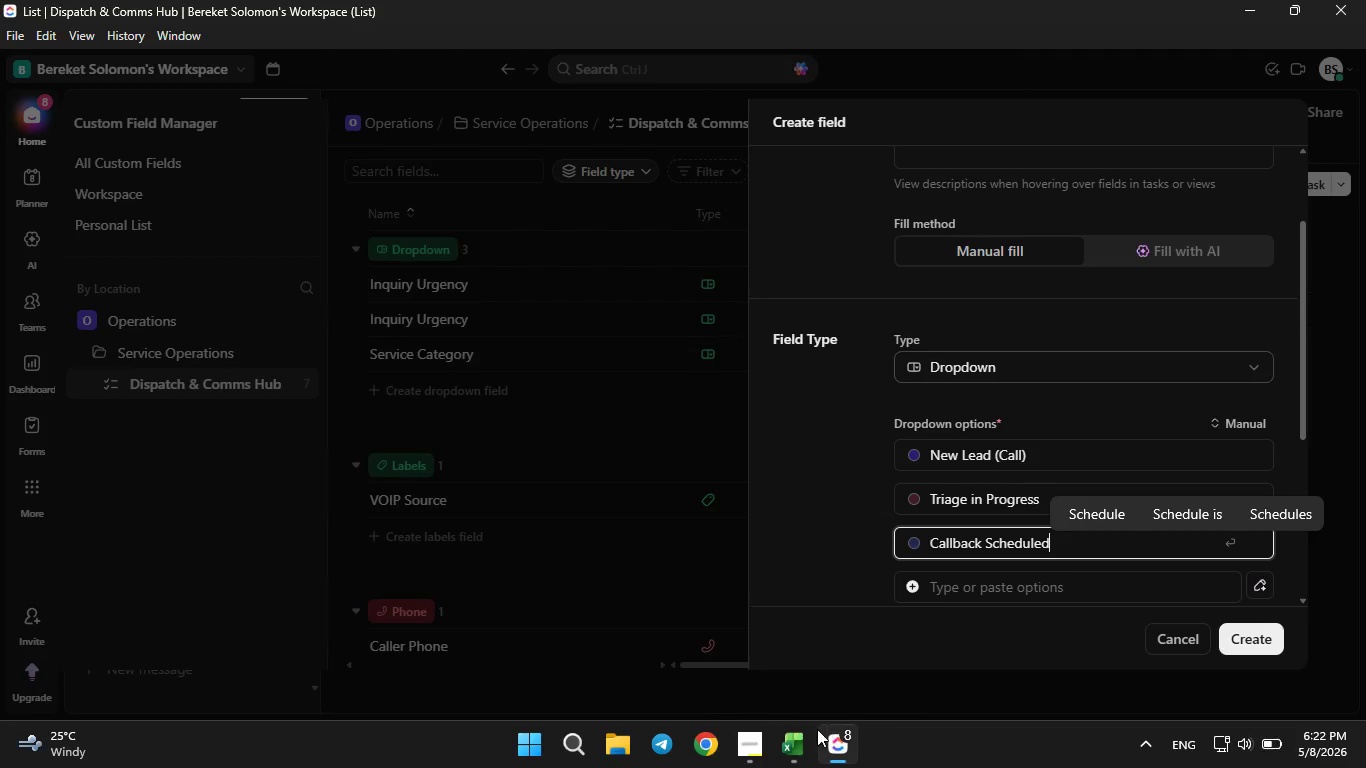 
left_click([798, 748])
 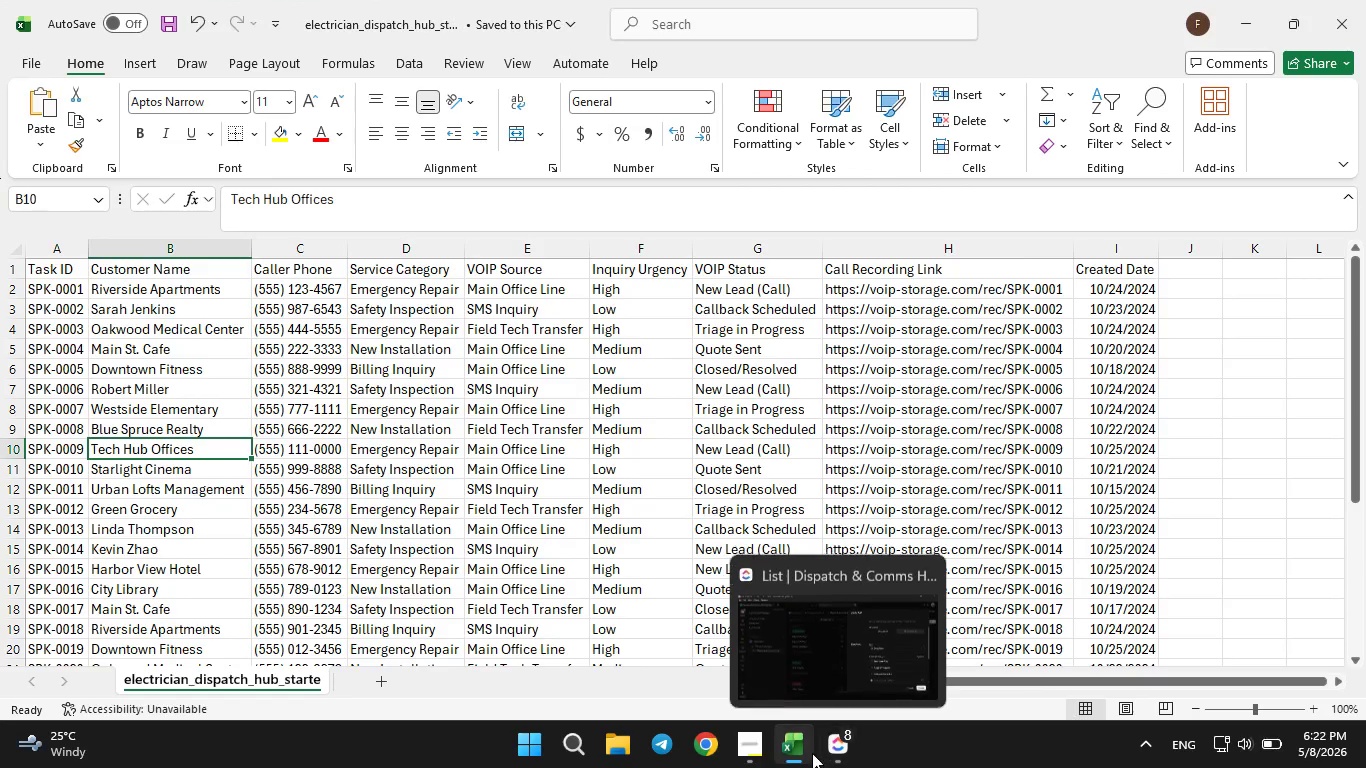 
wait(6.45)
 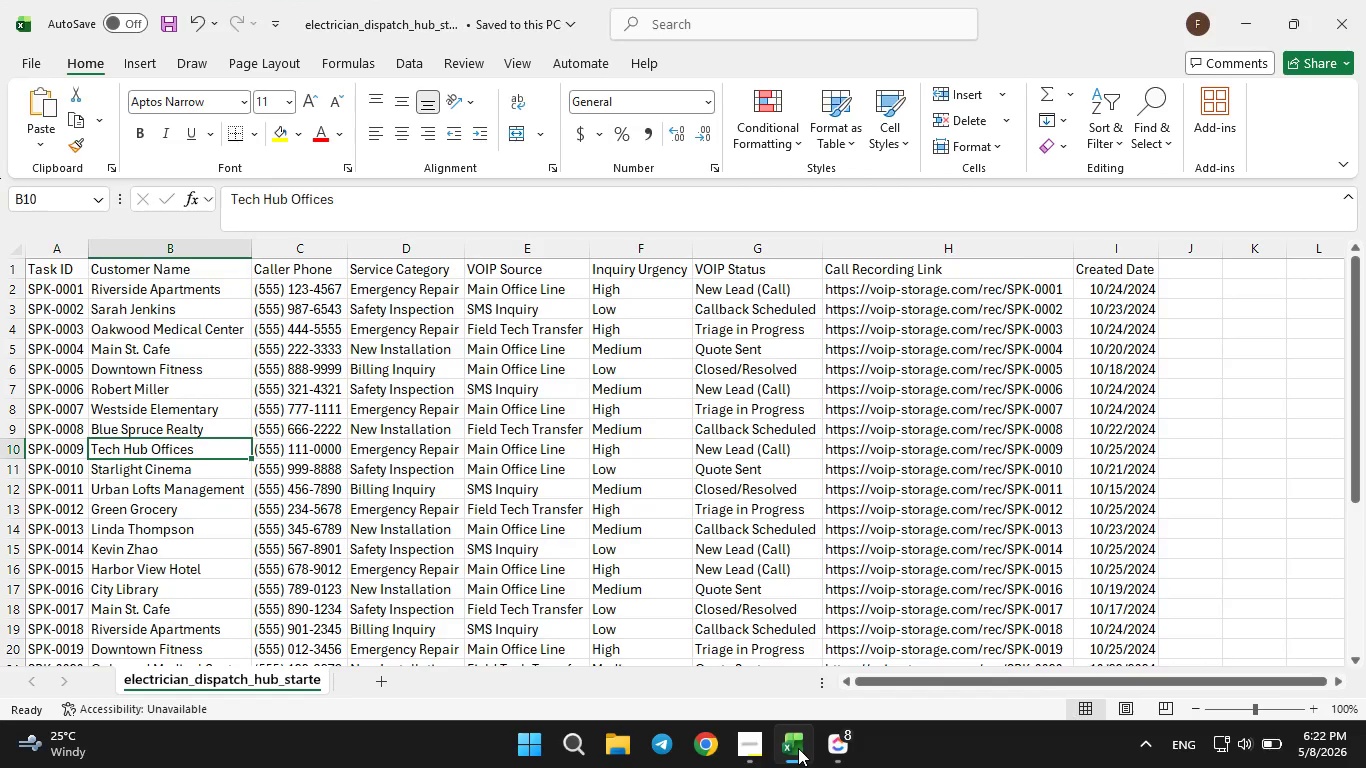 
left_click([841, 744])
 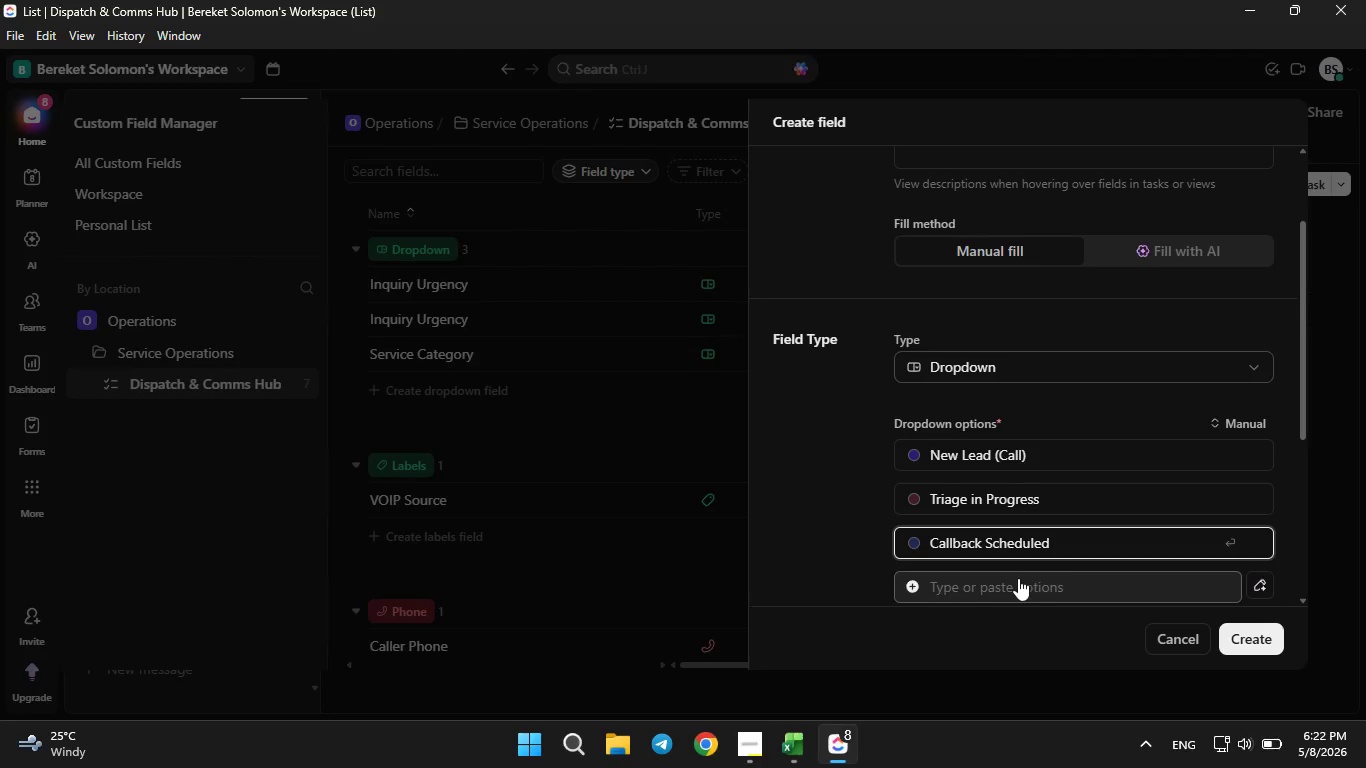 
left_click([1018, 578])
 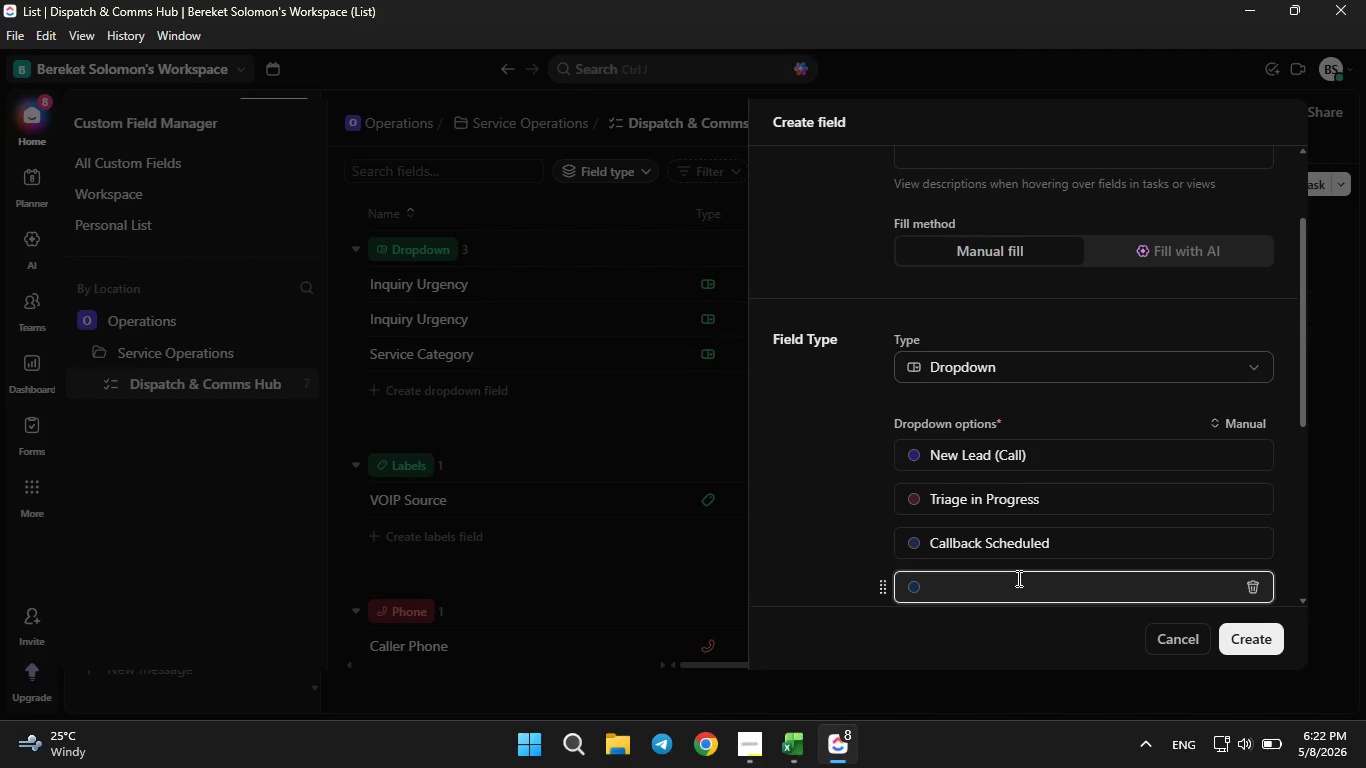 
type(Quote Sent)
 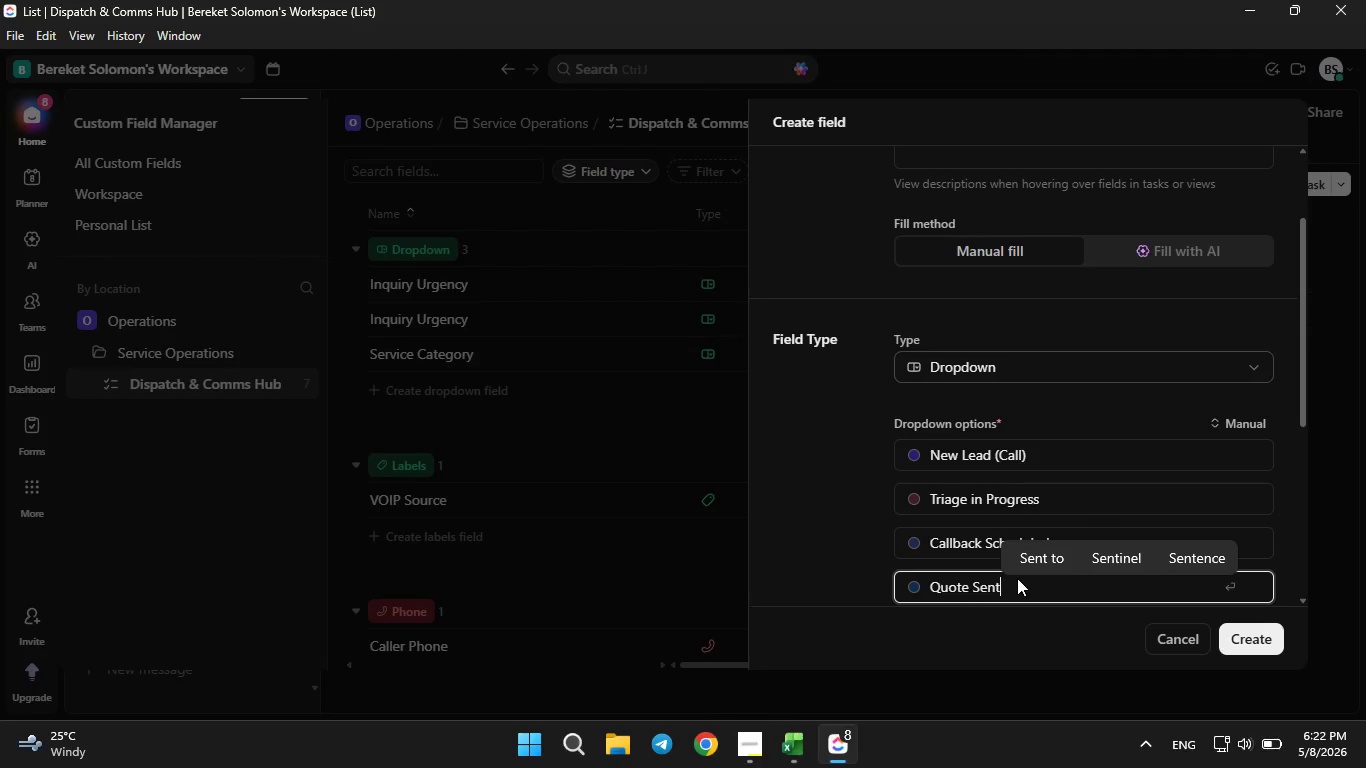 
wait(6.06)
 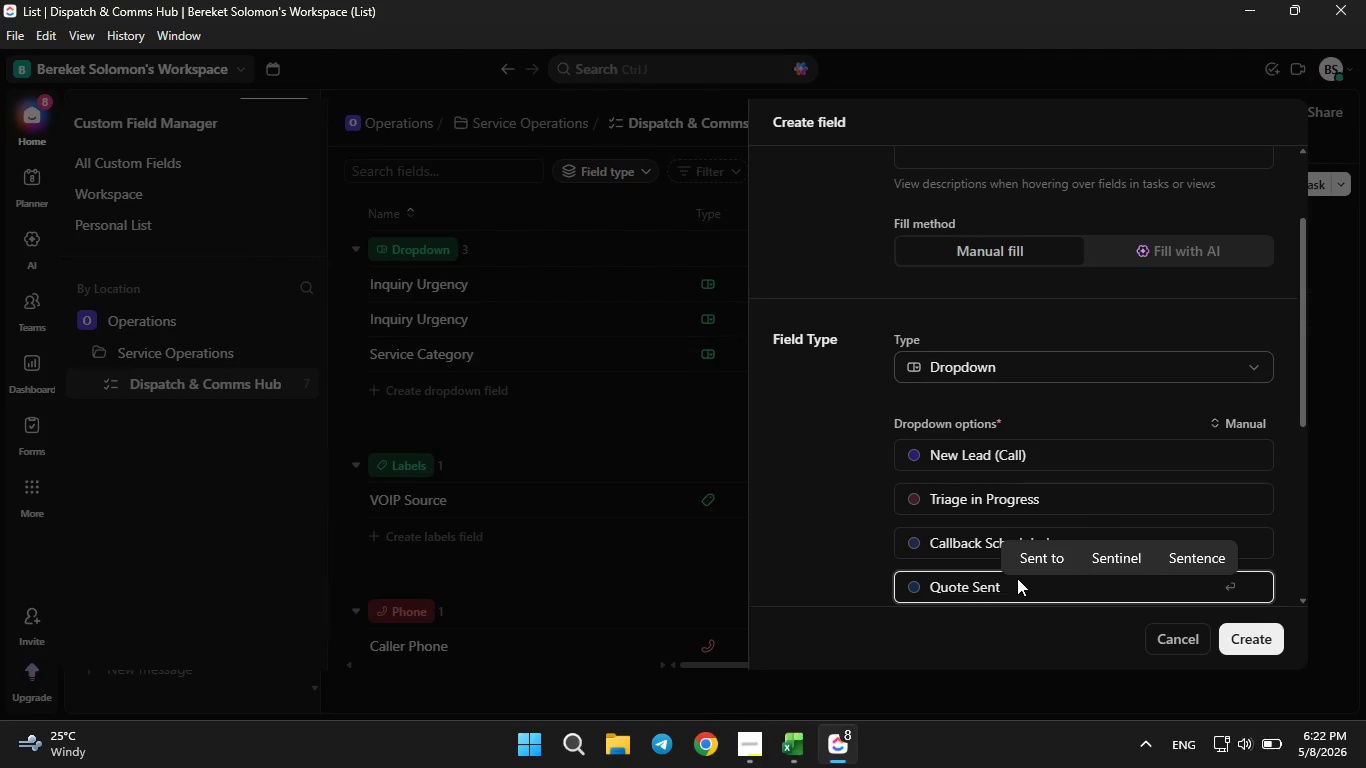 
left_click([797, 740])
 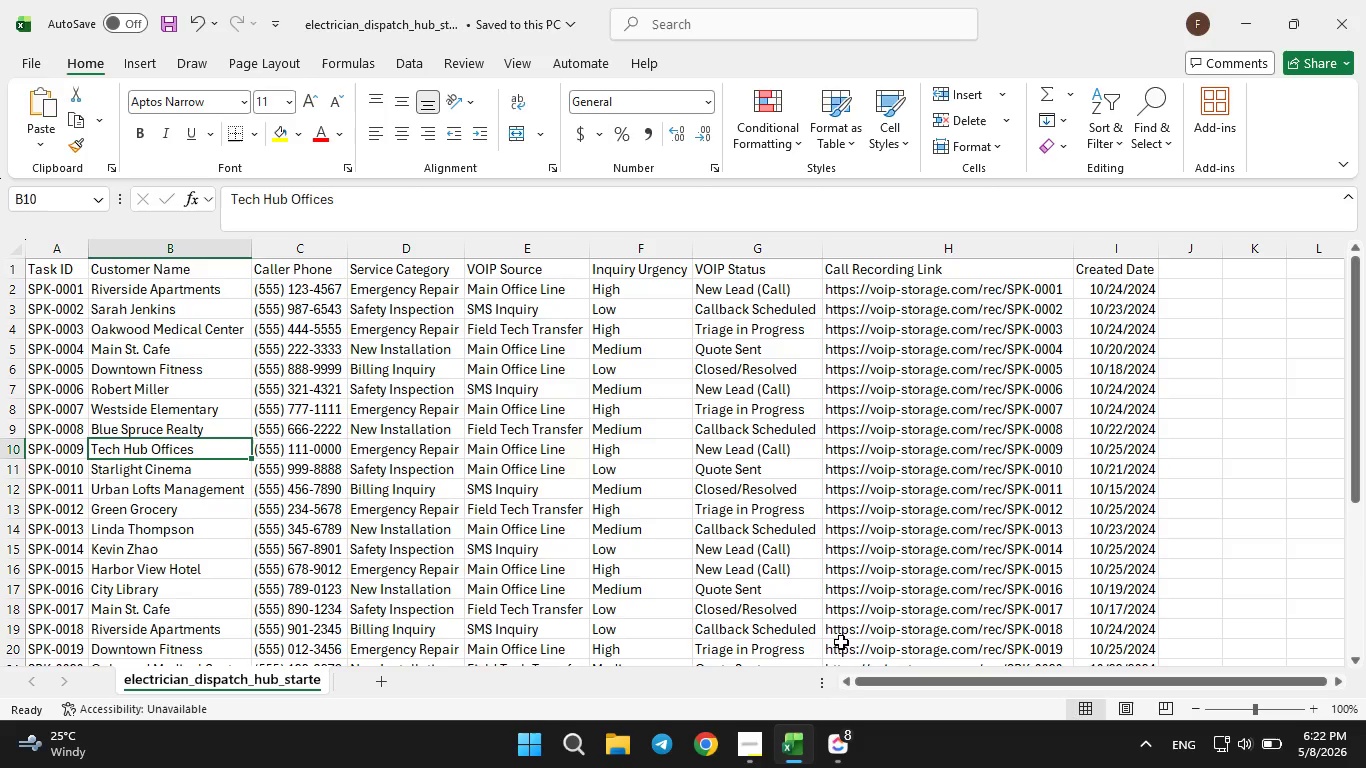 
left_click([843, 740])
 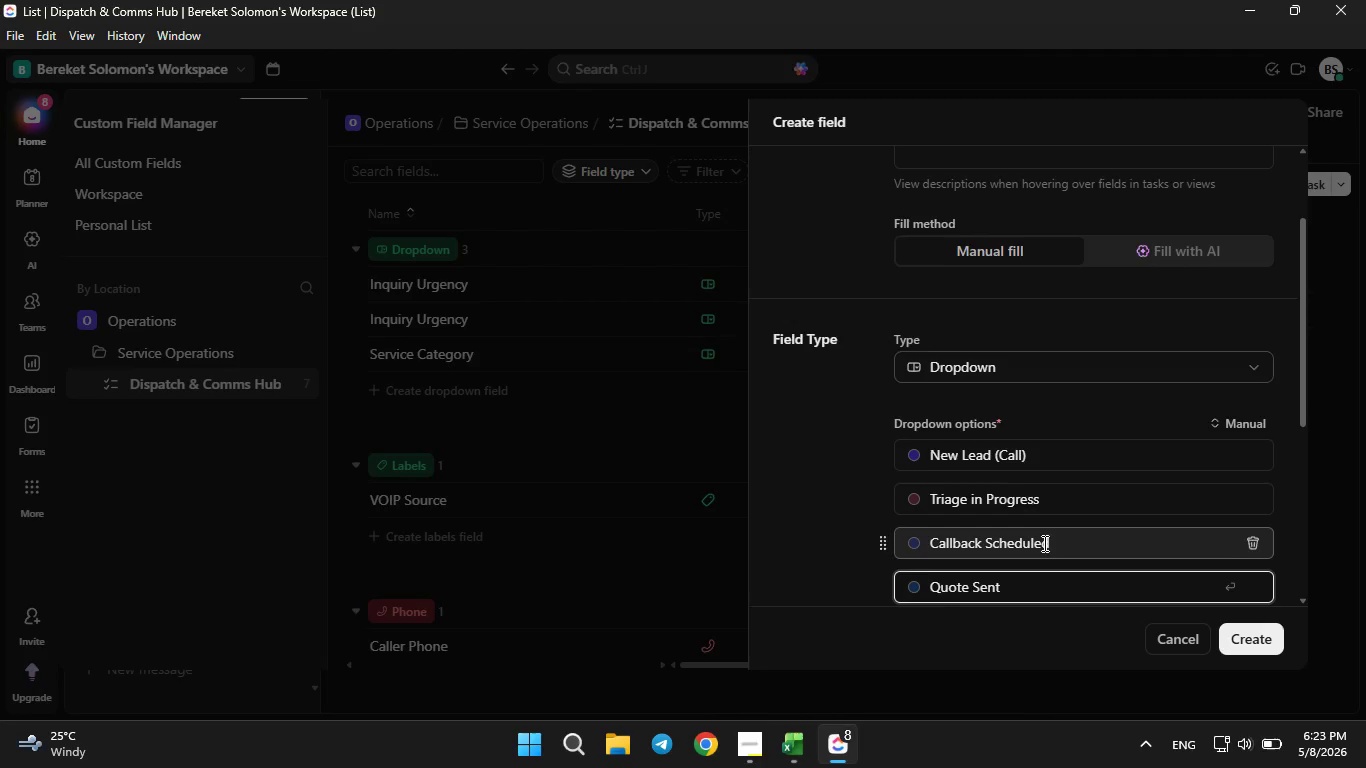 
scroll: coordinate [1043, 543], scroll_direction: down, amount: 2.0
 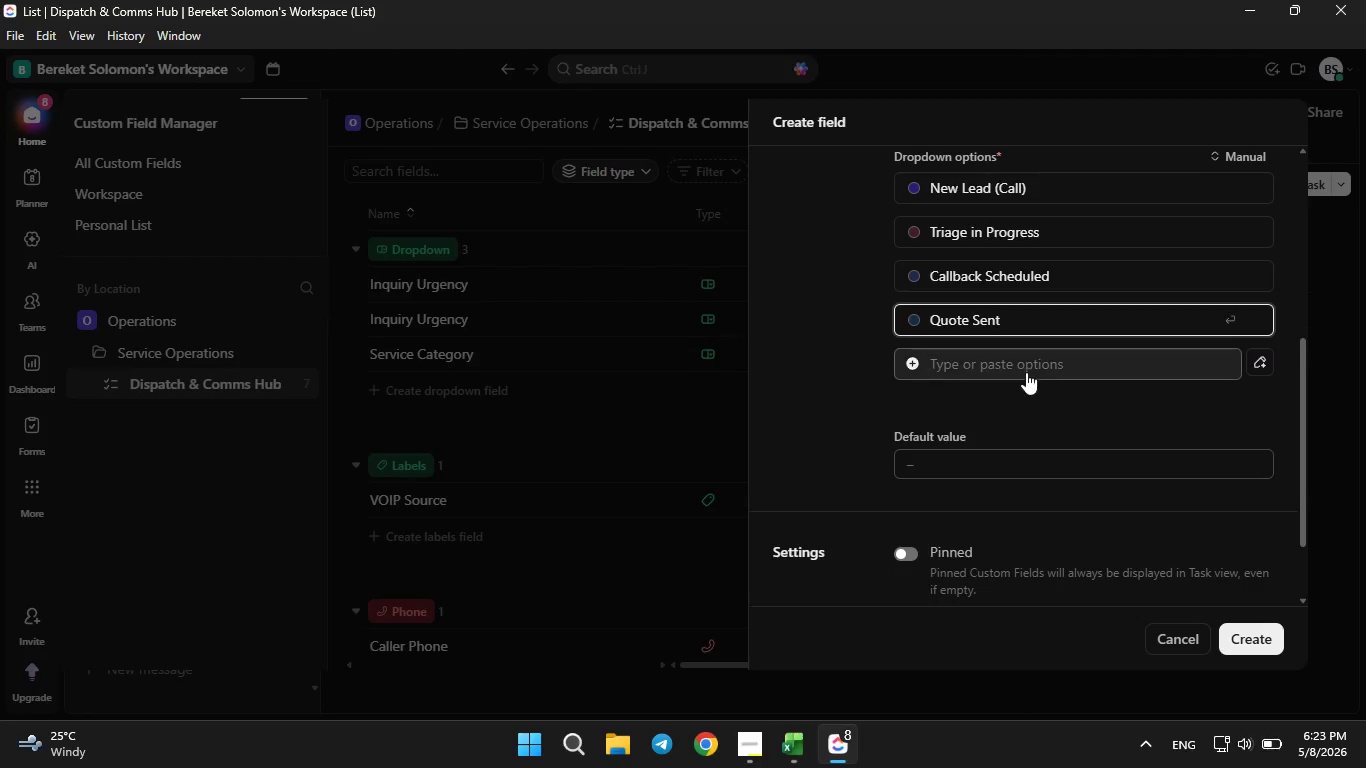 
left_click([1023, 368])
 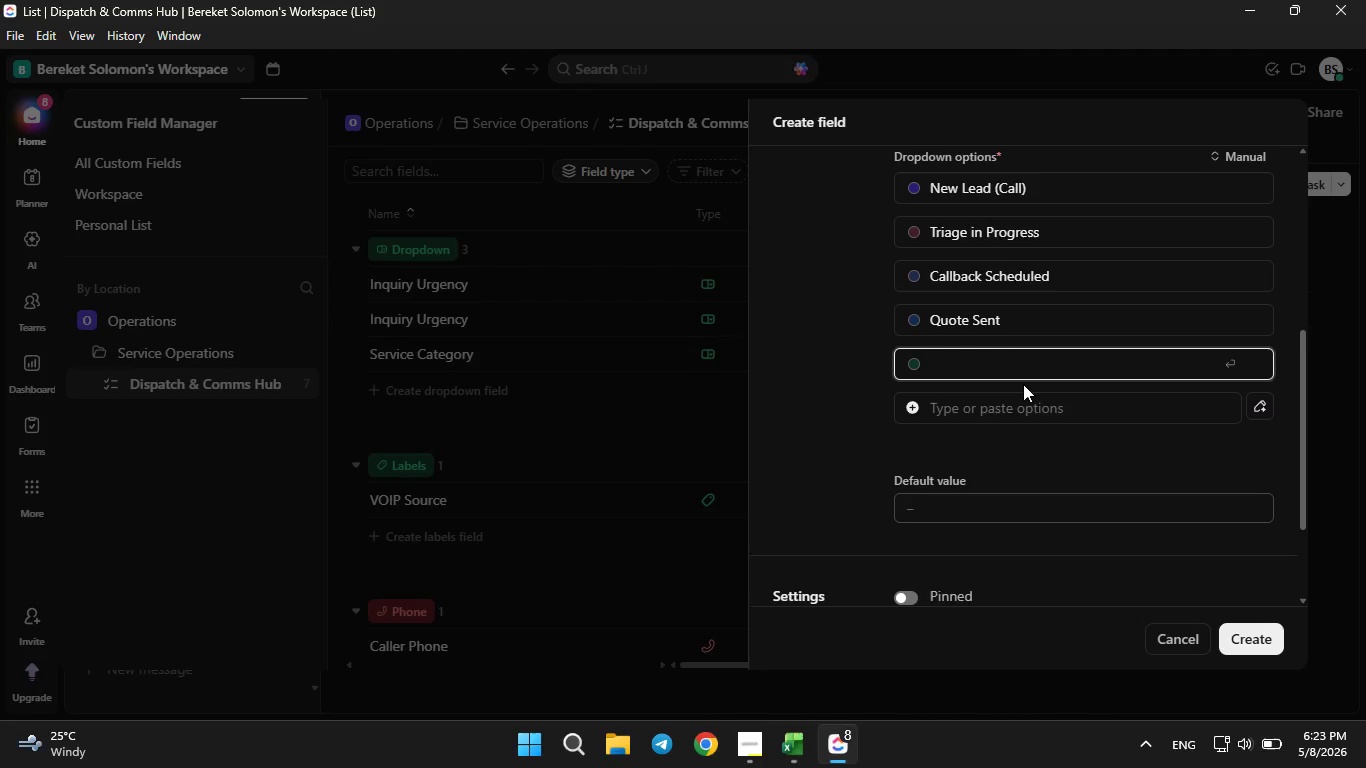 
type(Closed/Resolved)
 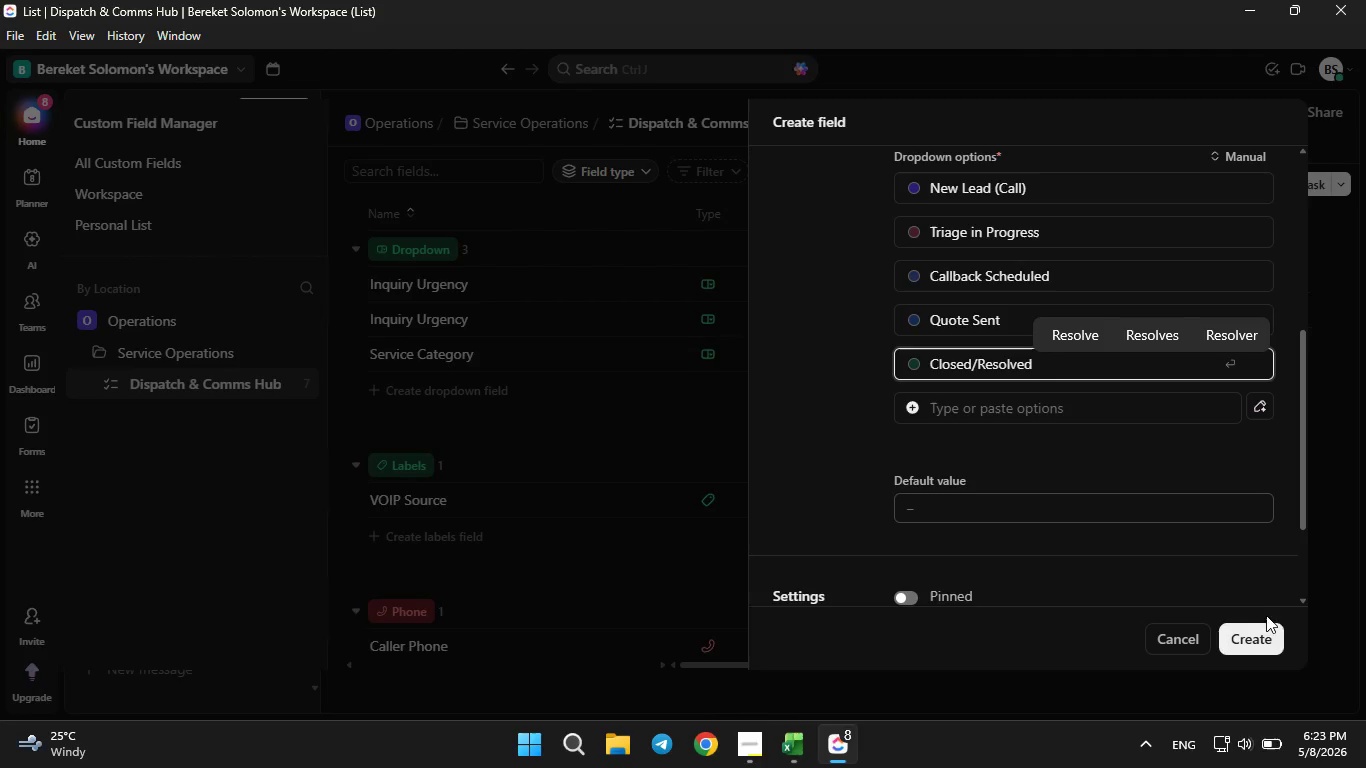 
left_click([1258, 640])
 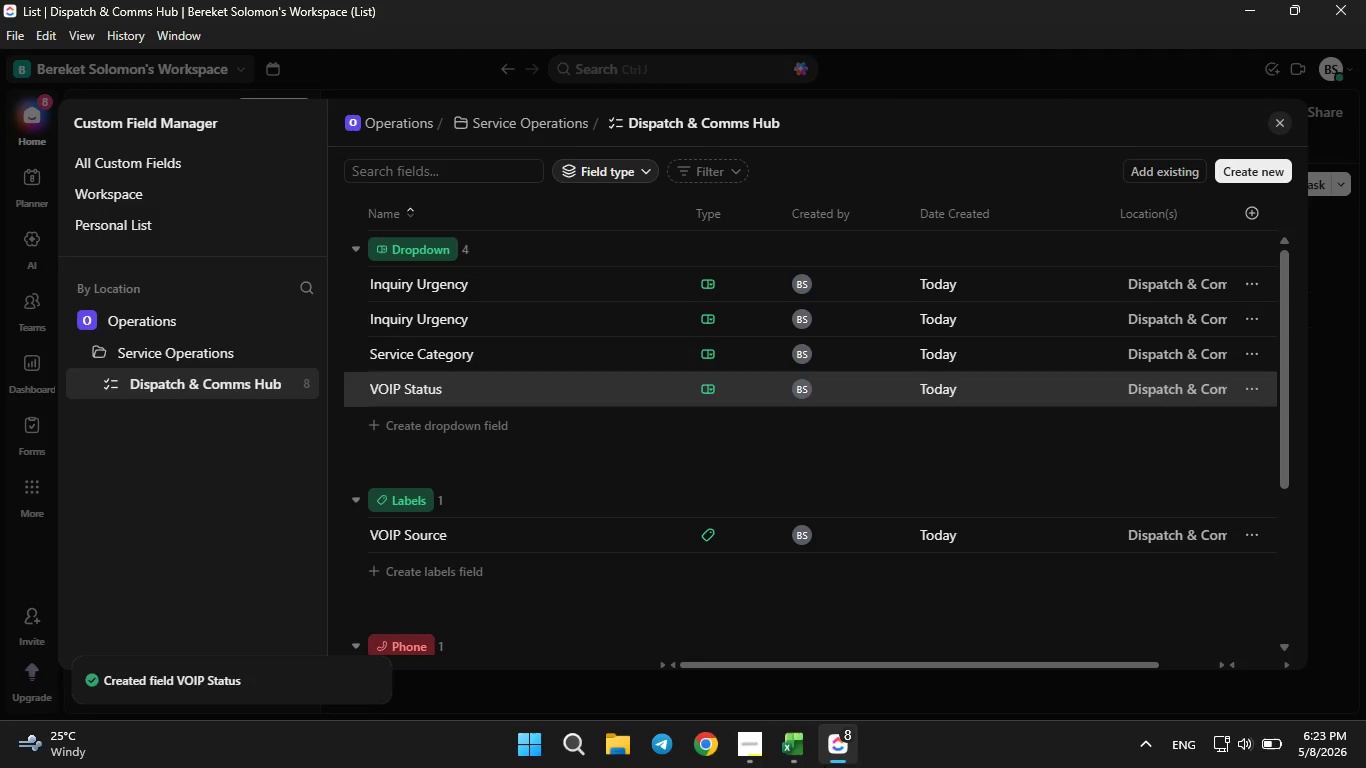 
left_click([792, 749])
 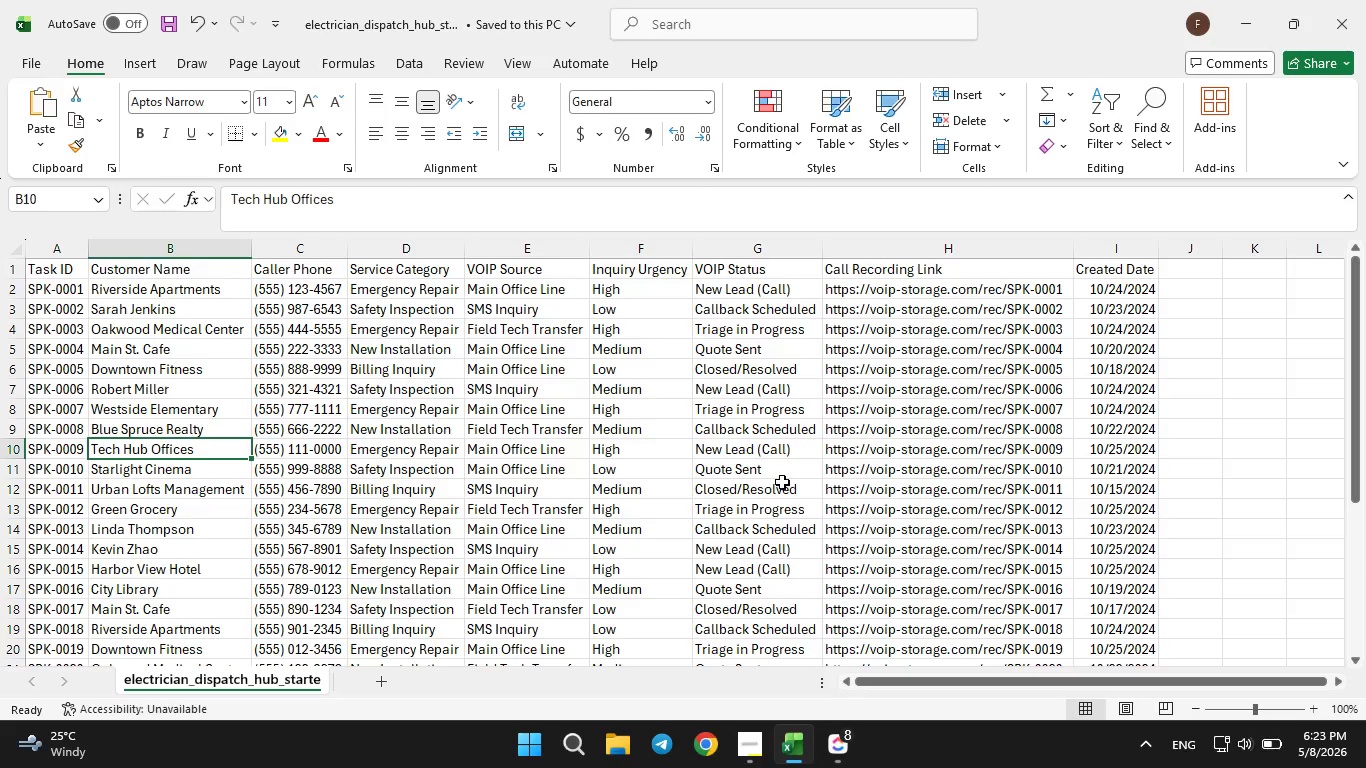 
scroll: coordinate [786, 489], scroll_direction: down, amount: 4.0
 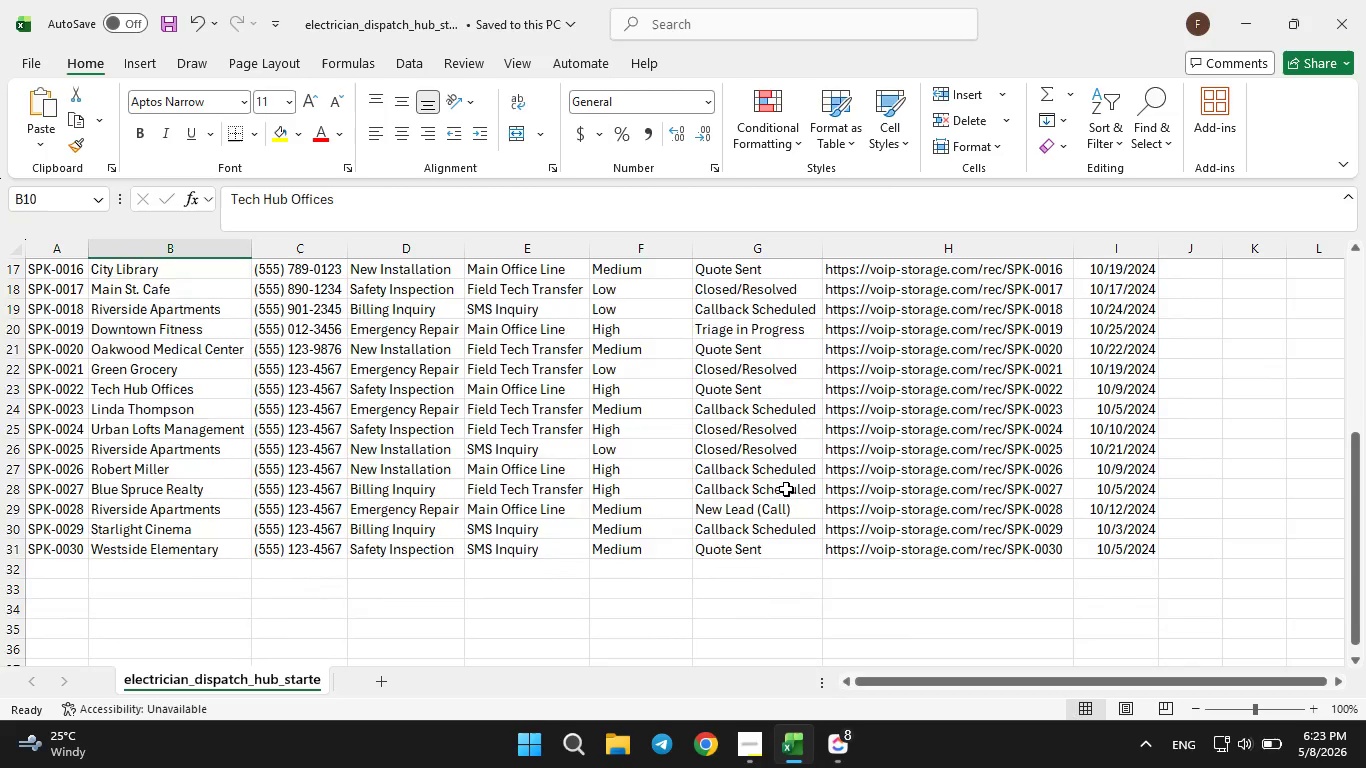 
scroll: coordinate [786, 489], scroll_direction: none, amount: 0.0
 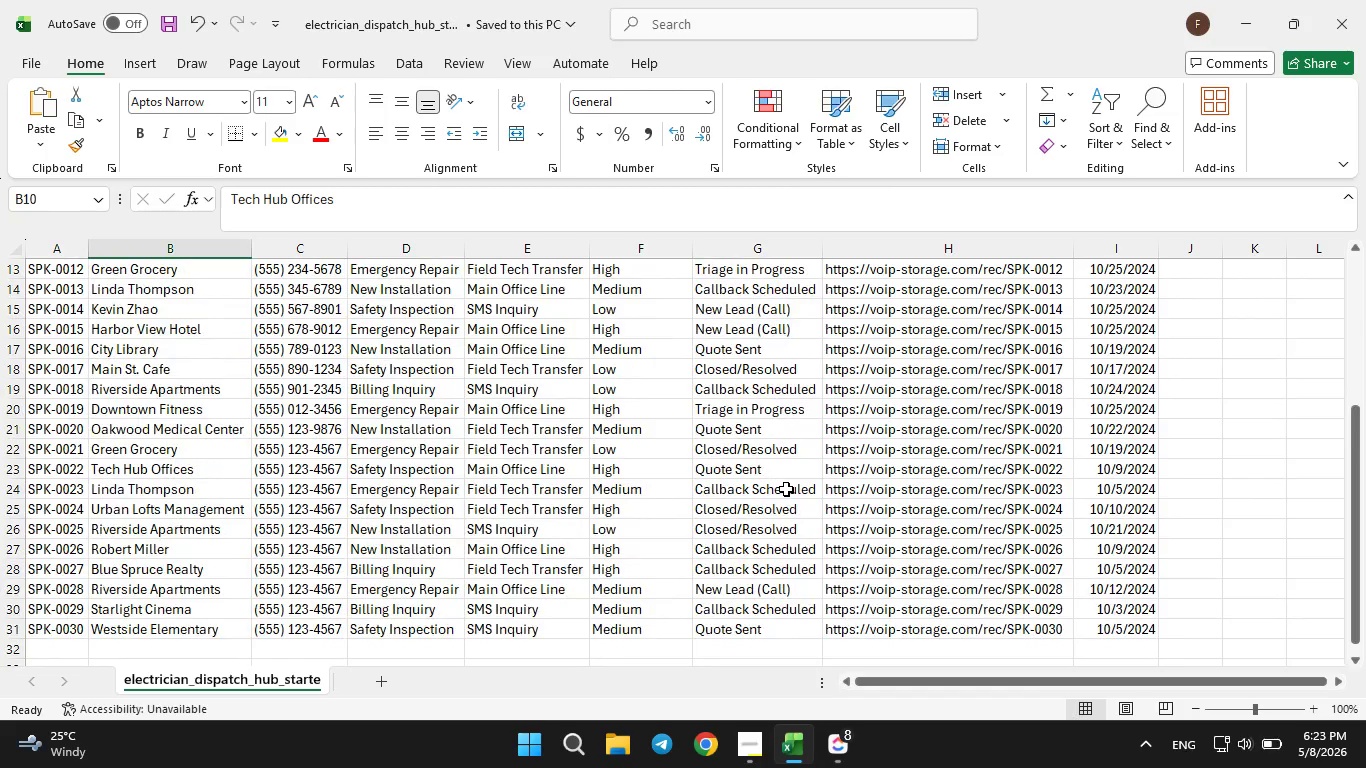 
scroll: coordinate [784, 487], scroll_direction: up, amount: 5.0
 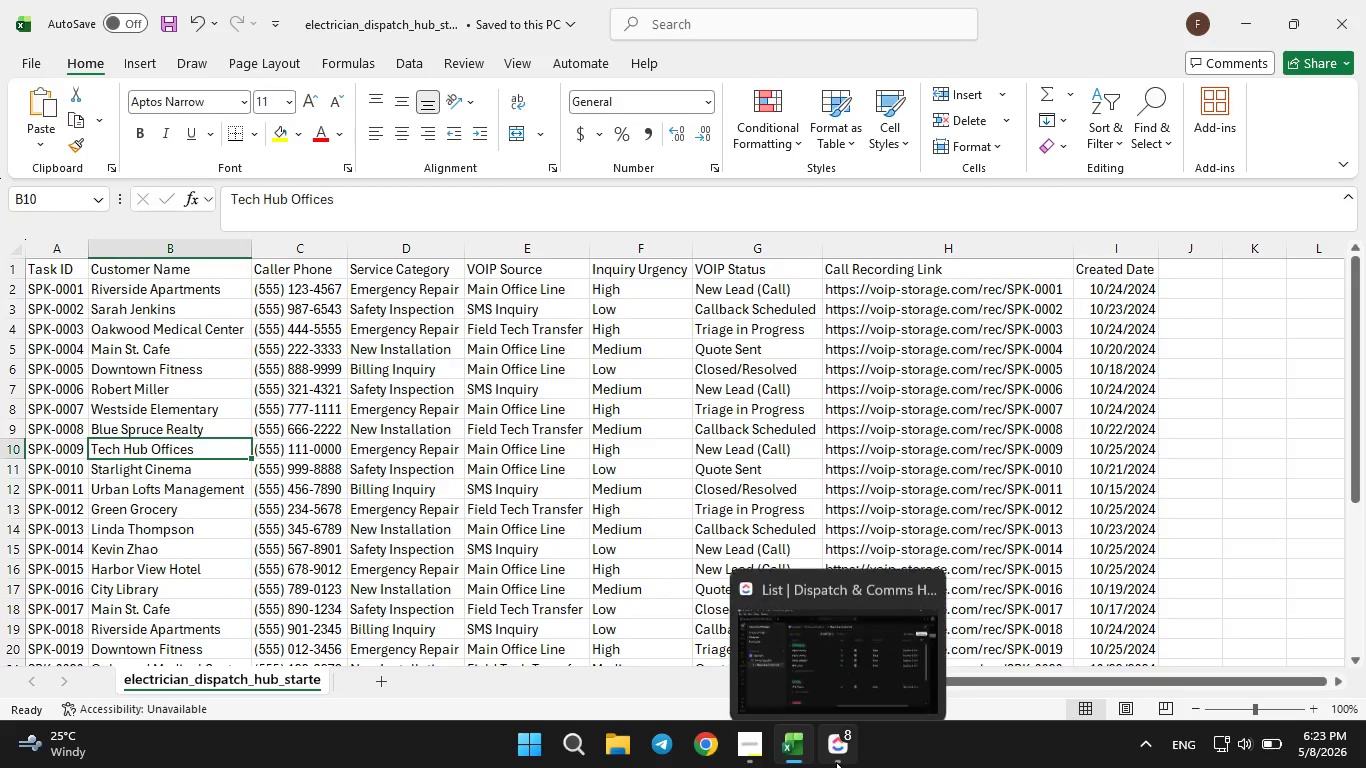 
double_click([836, 762])
 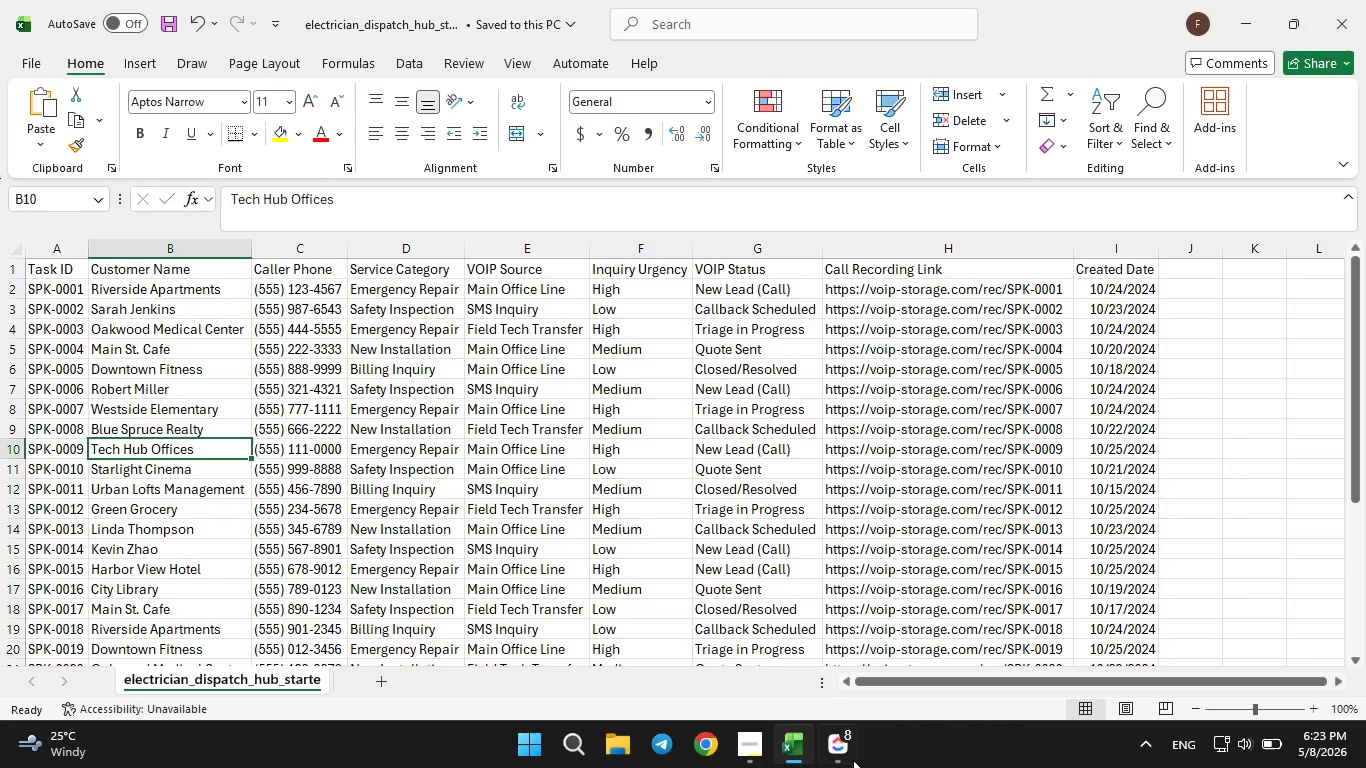 
left_click([842, 761])
 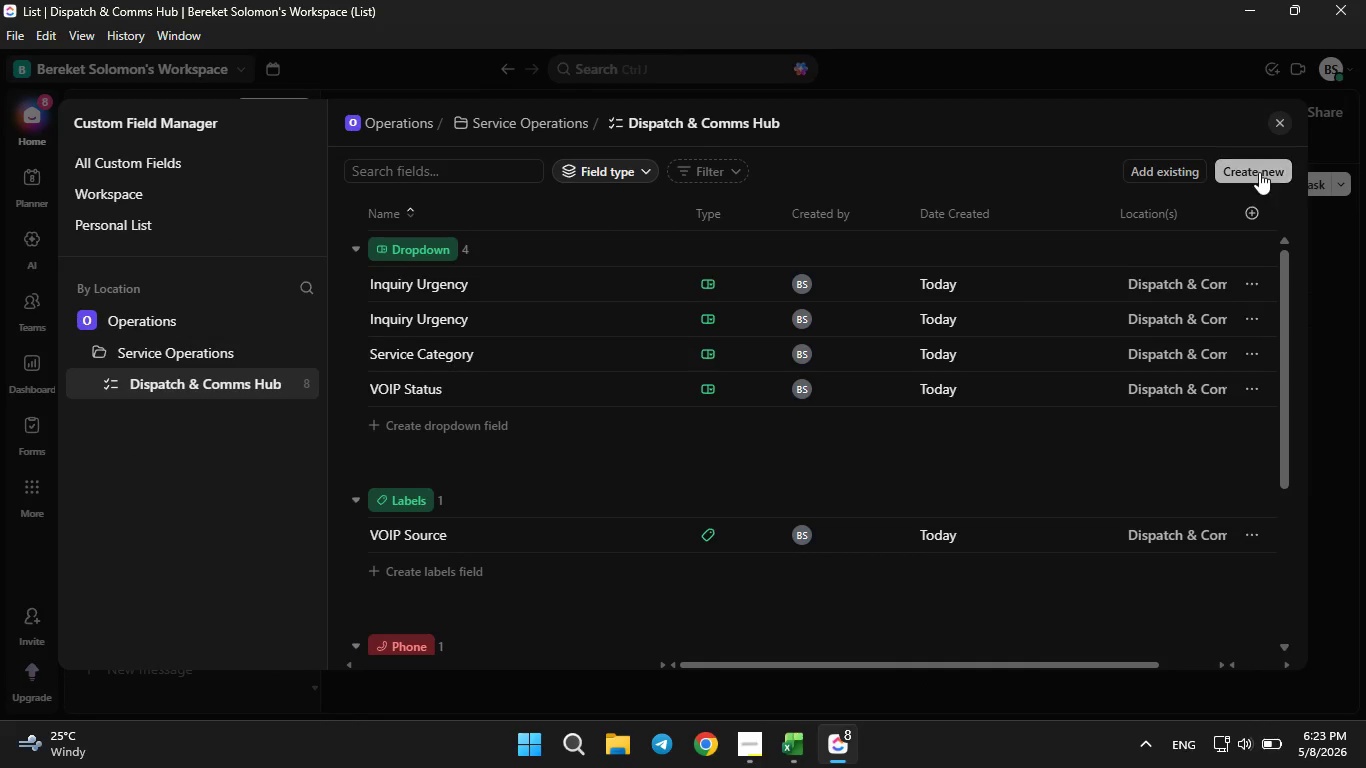 
left_click([1259, 172])
 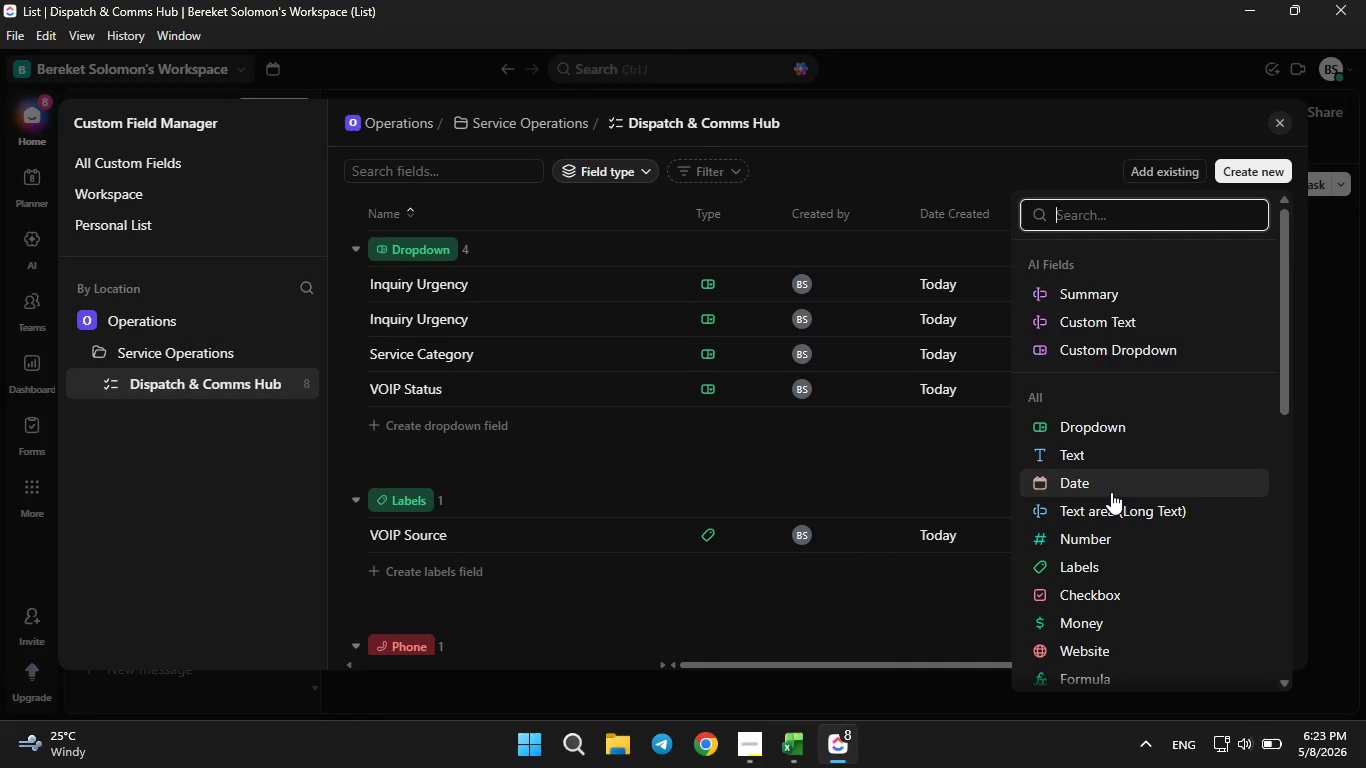 
scroll: coordinate [1108, 479], scroll_direction: down, amount: 2.0
 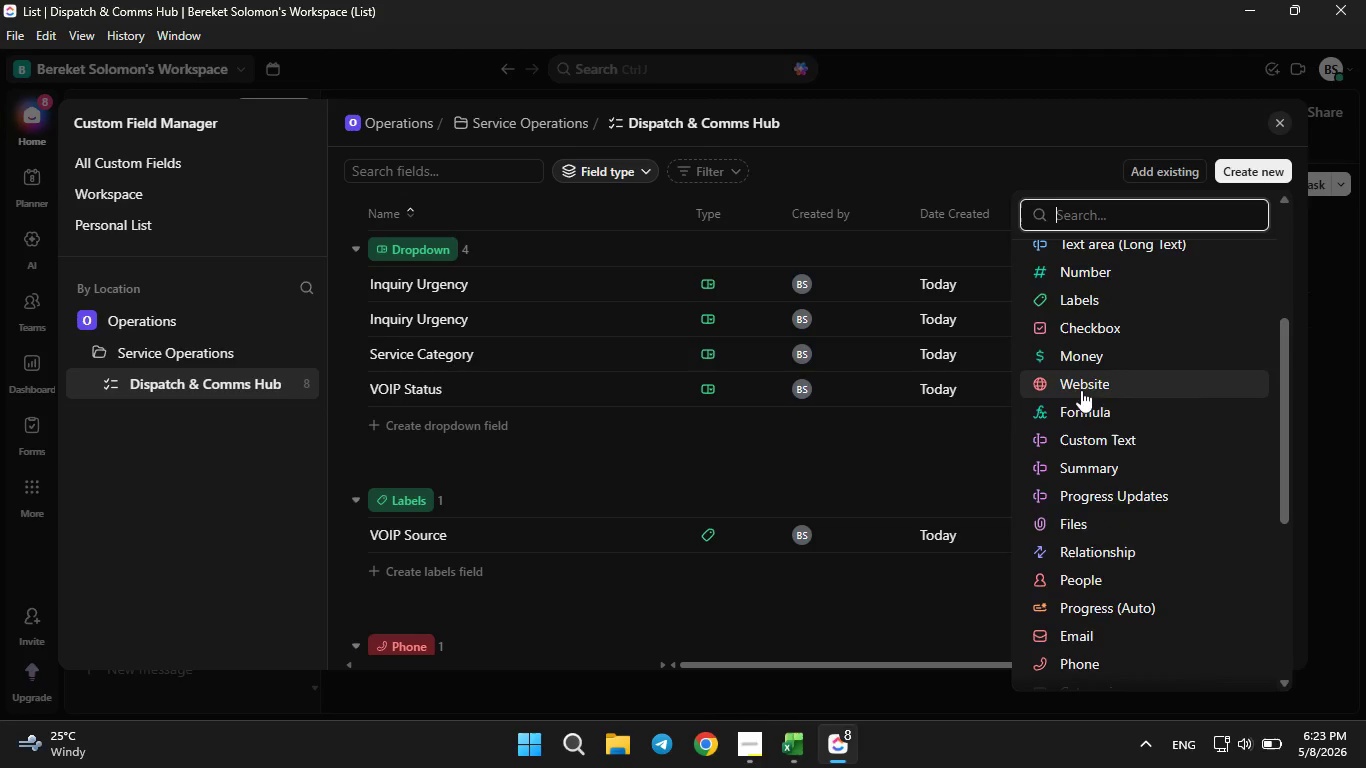 
left_click([1081, 387])
 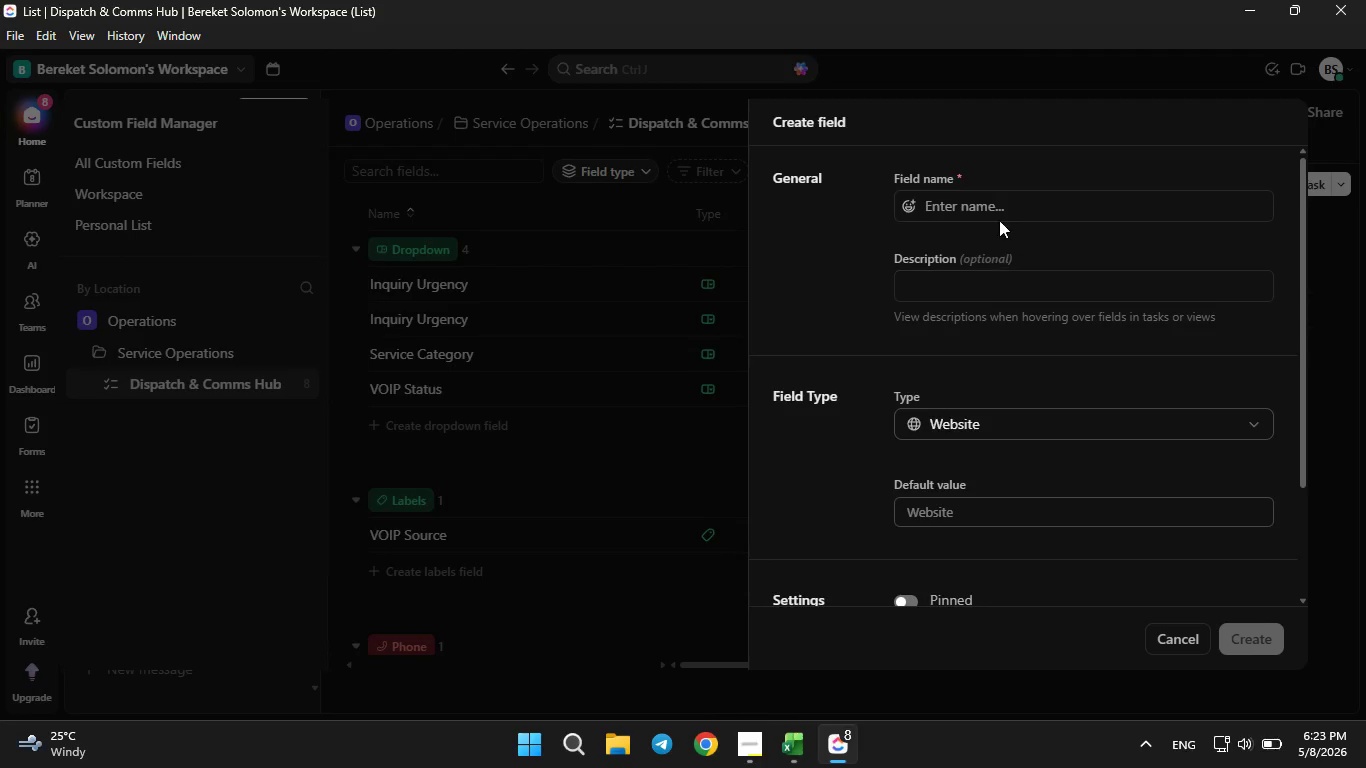 
left_click([1004, 205])
 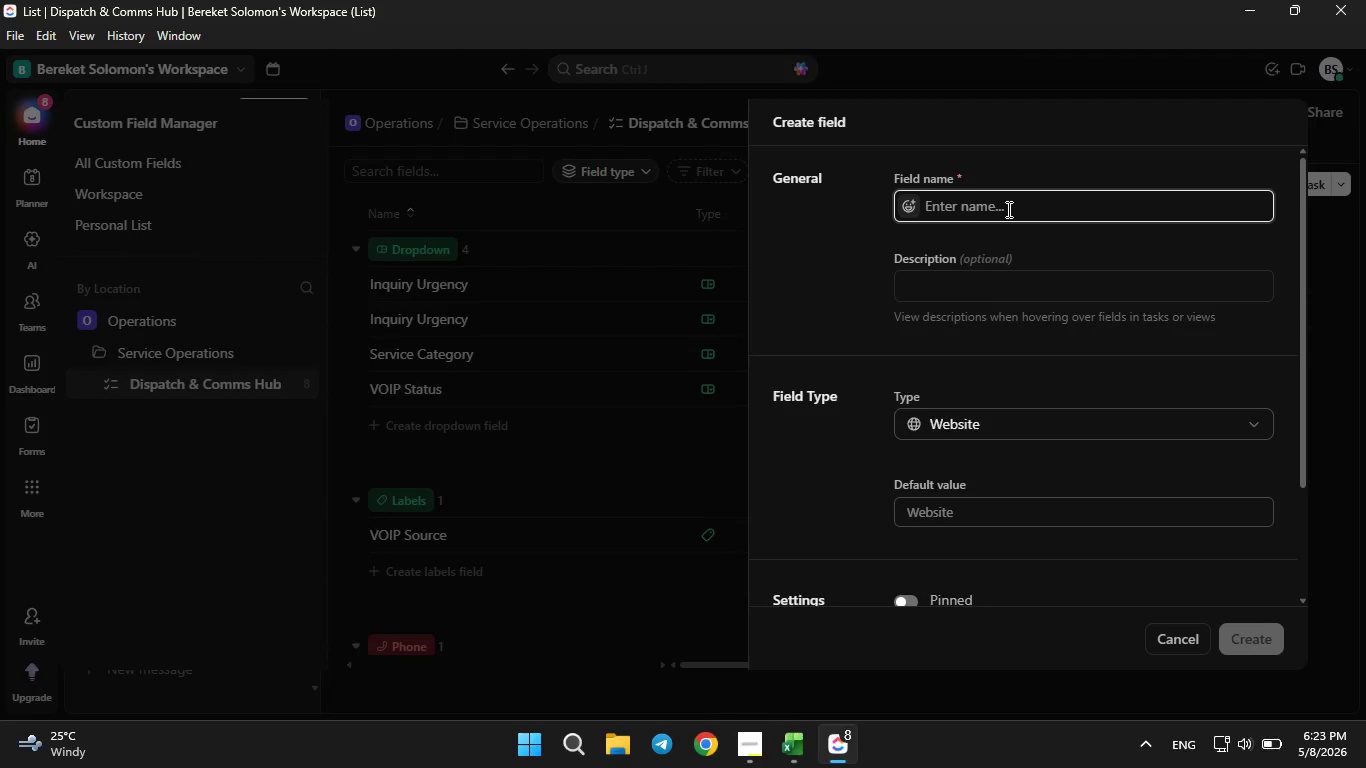 
type(Call Recording Link)
 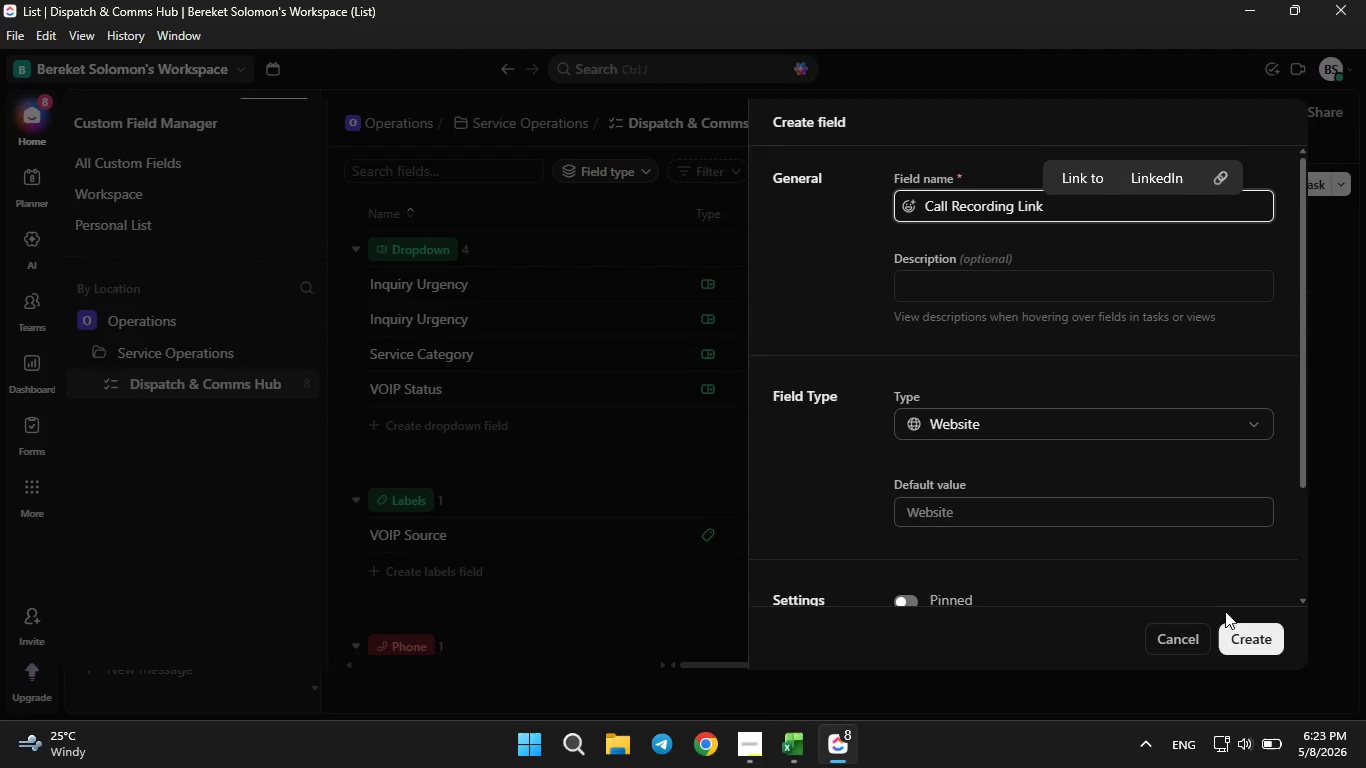 
left_click([1242, 626])
 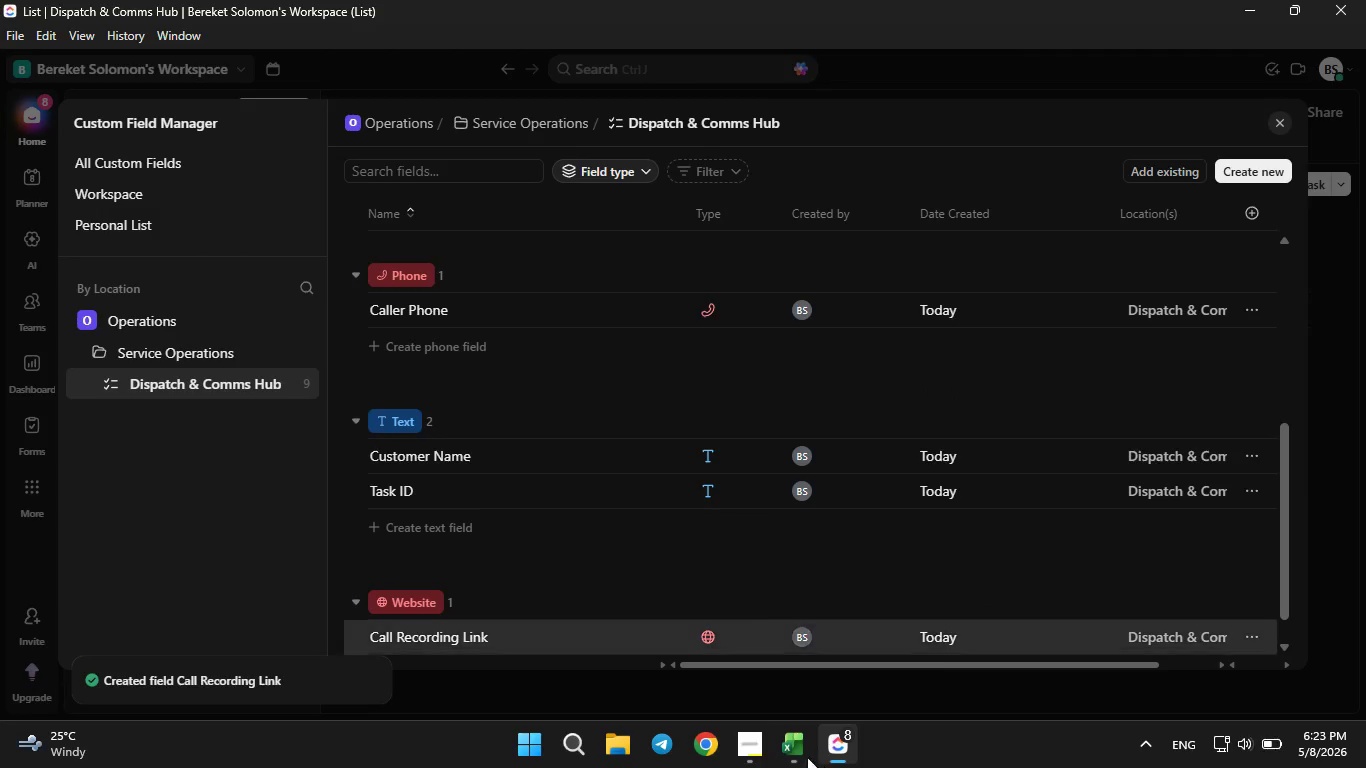 
left_click([797, 754])
 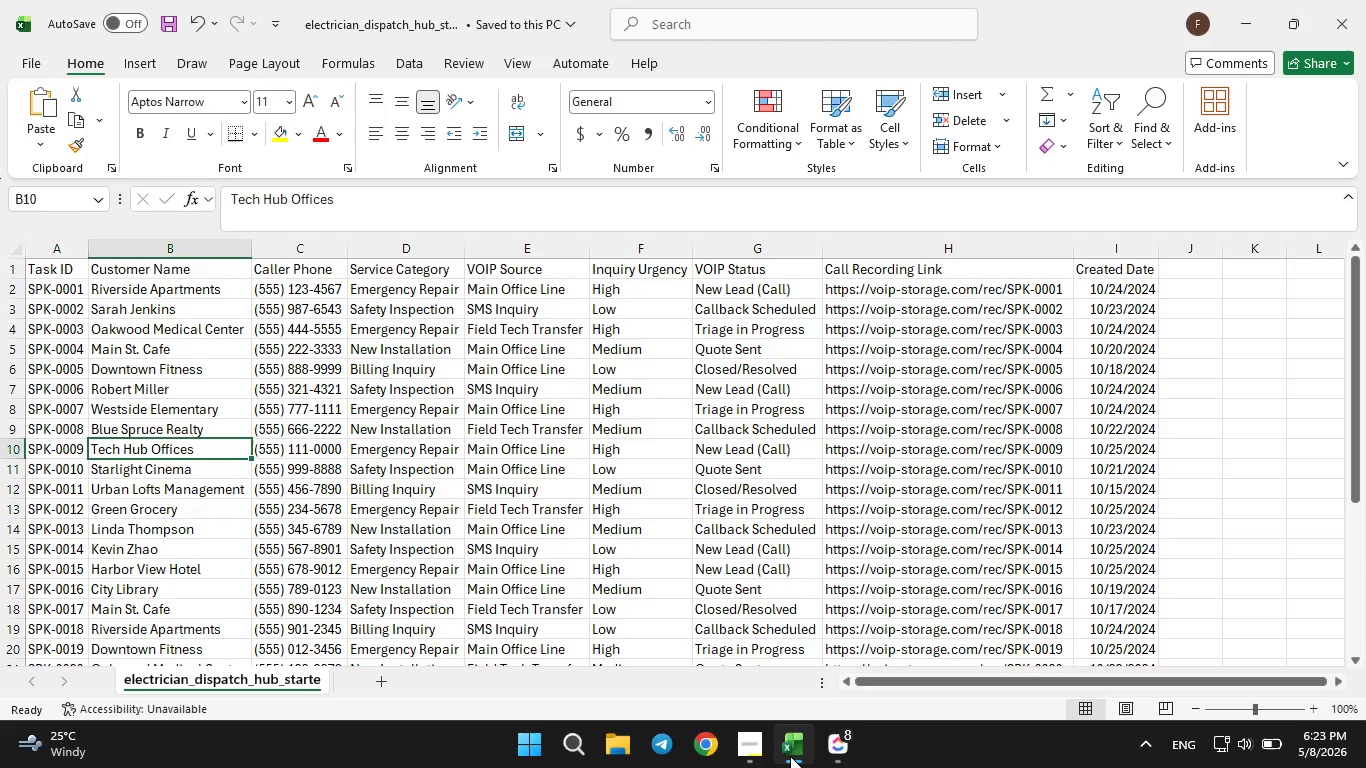 
left_click([790, 756])
 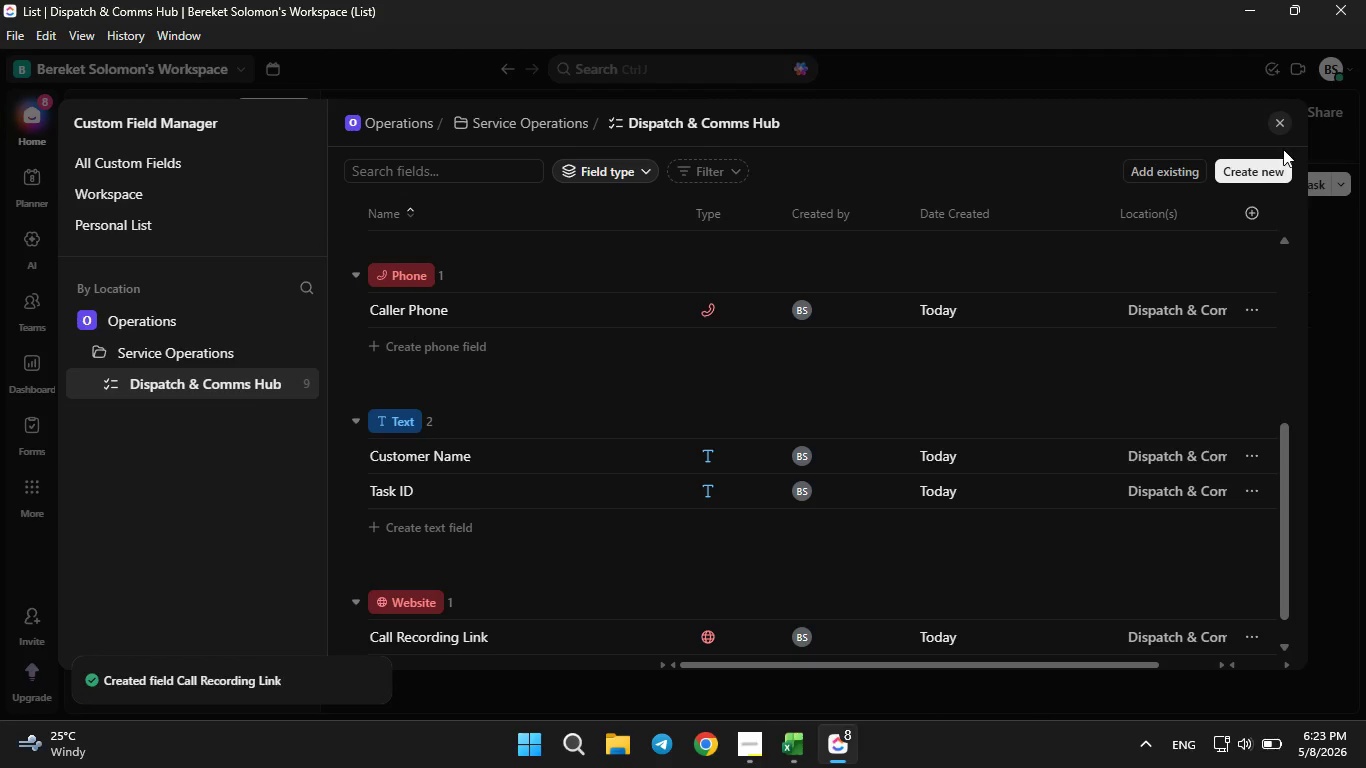 
left_click([1256, 173])
 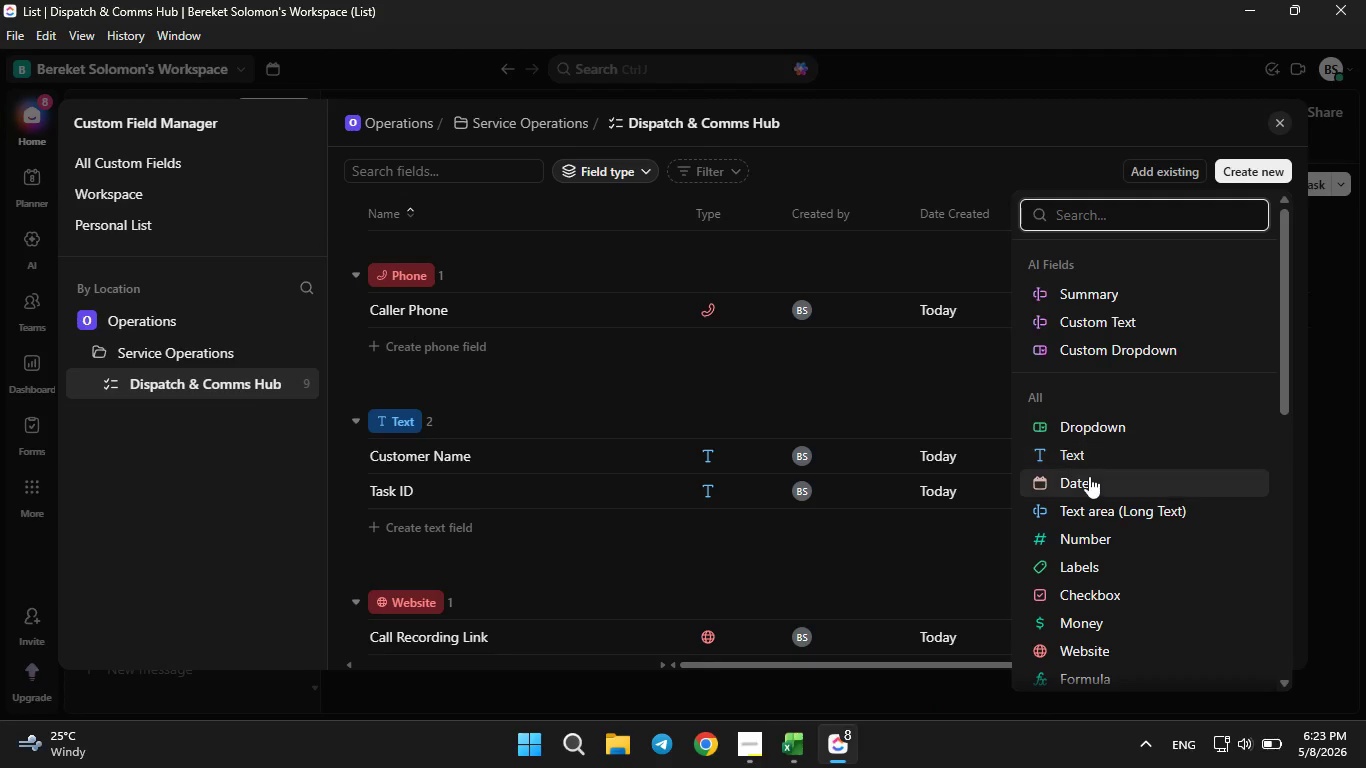 
left_click([1088, 480])
 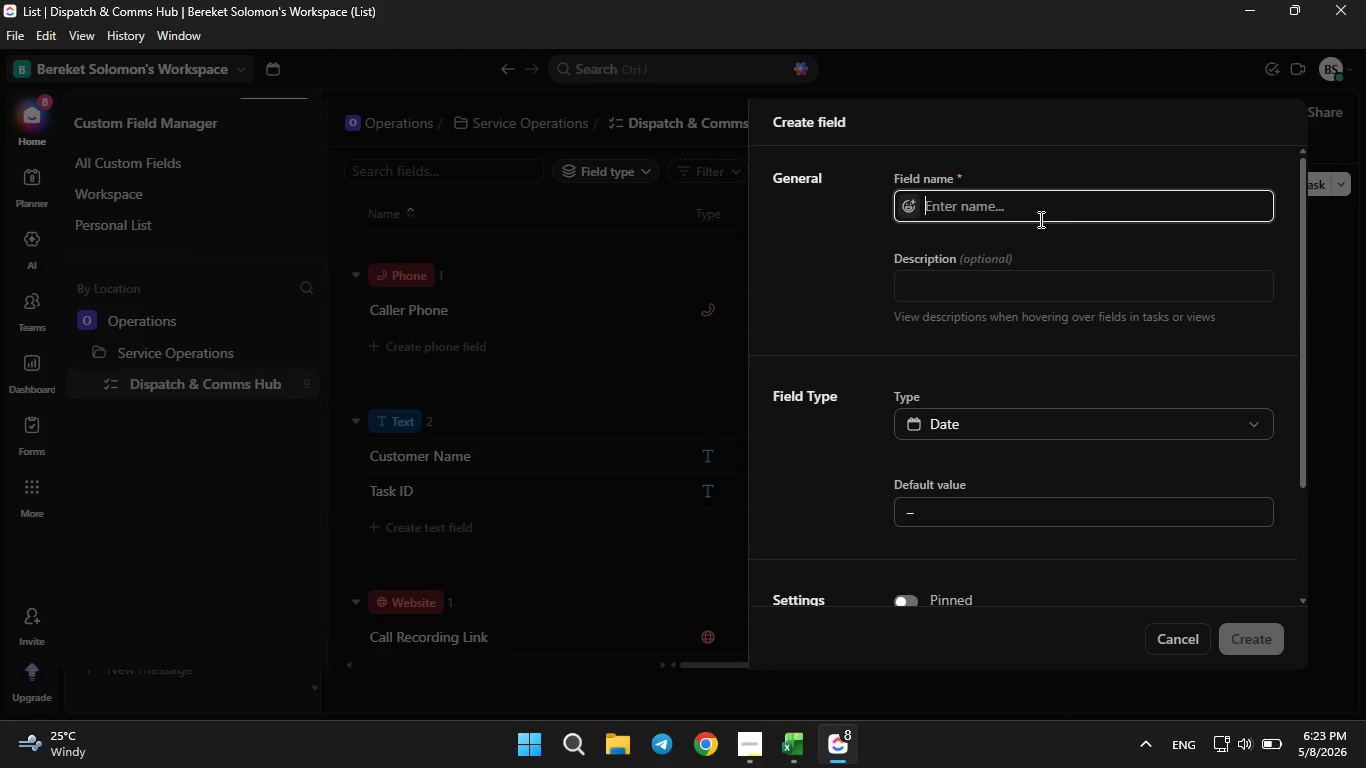 
type(Created Date)
 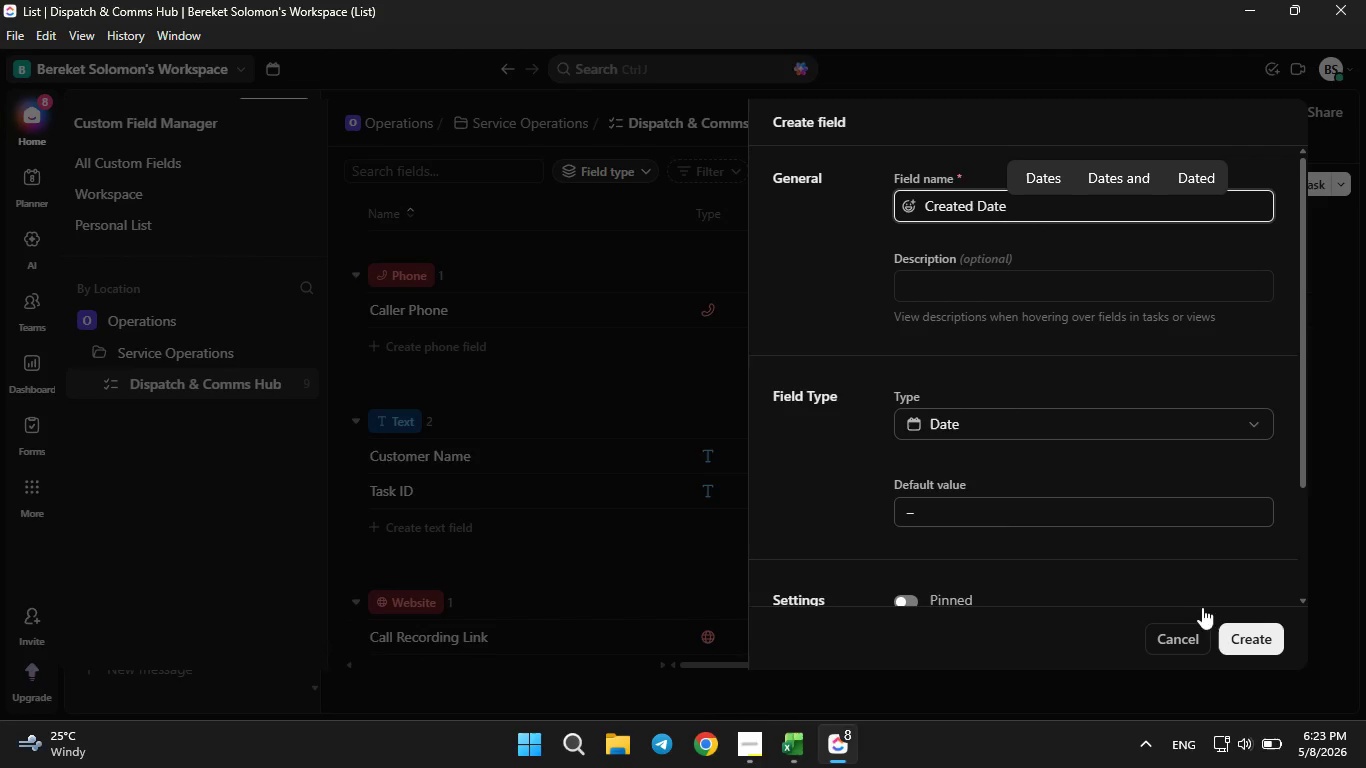 
left_click([1235, 637])
 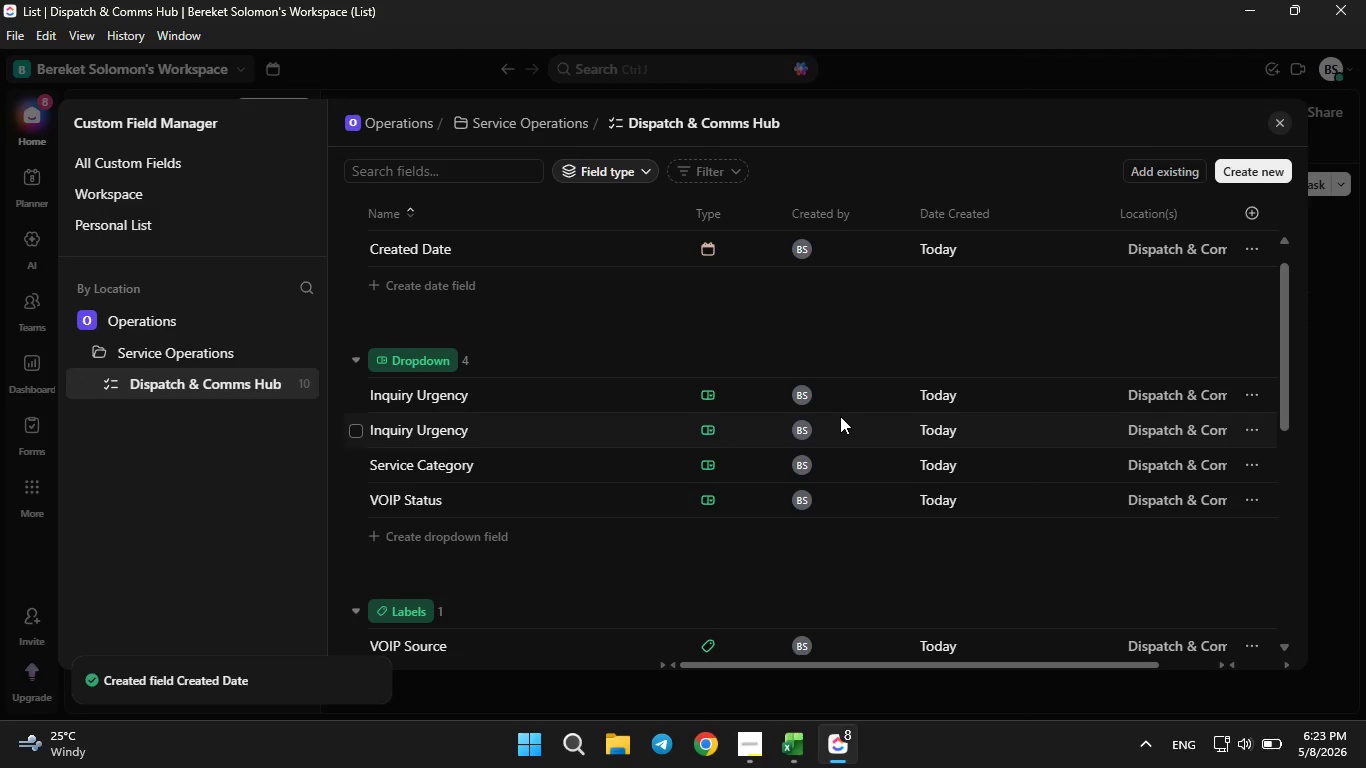 
scroll: coordinate [849, 408], scroll_direction: down, amount: 4.0
 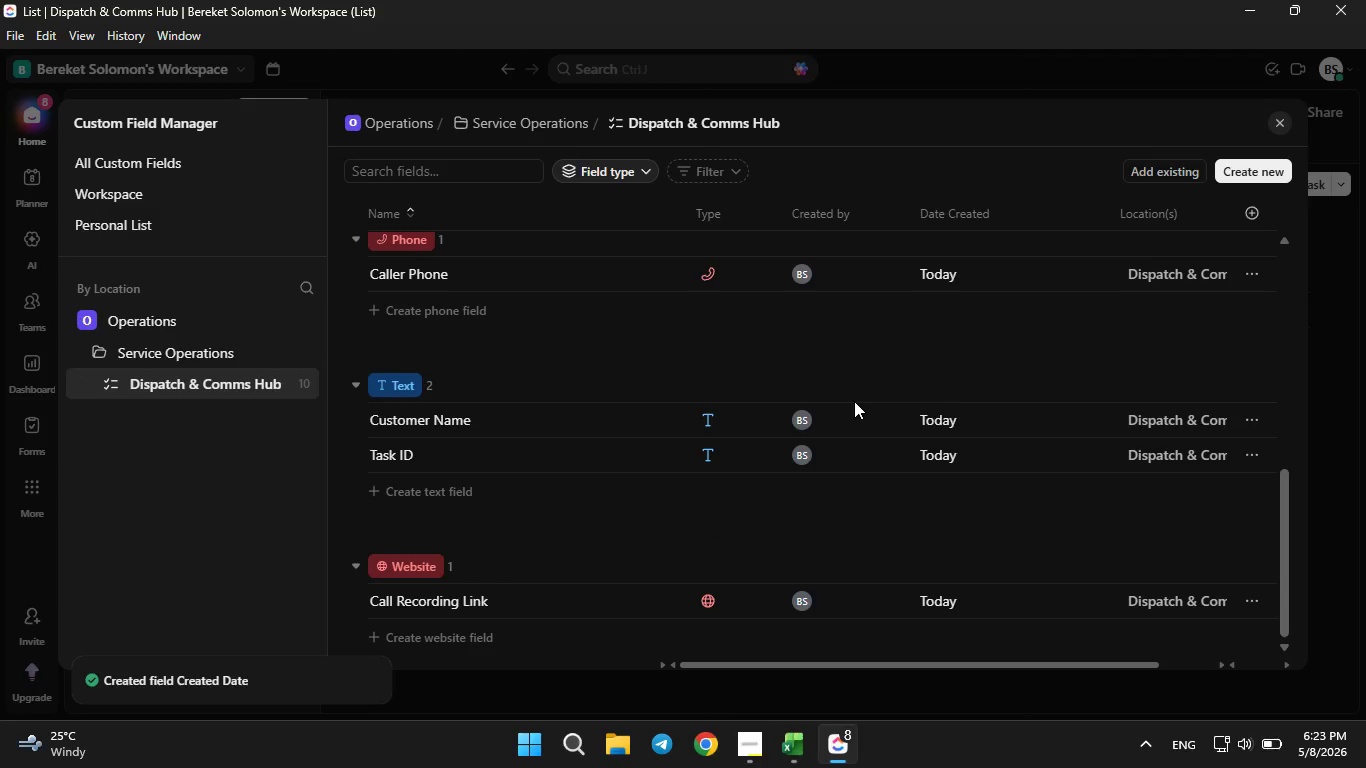 
scroll: coordinate [860, 390], scroll_direction: up, amount: 2.0
 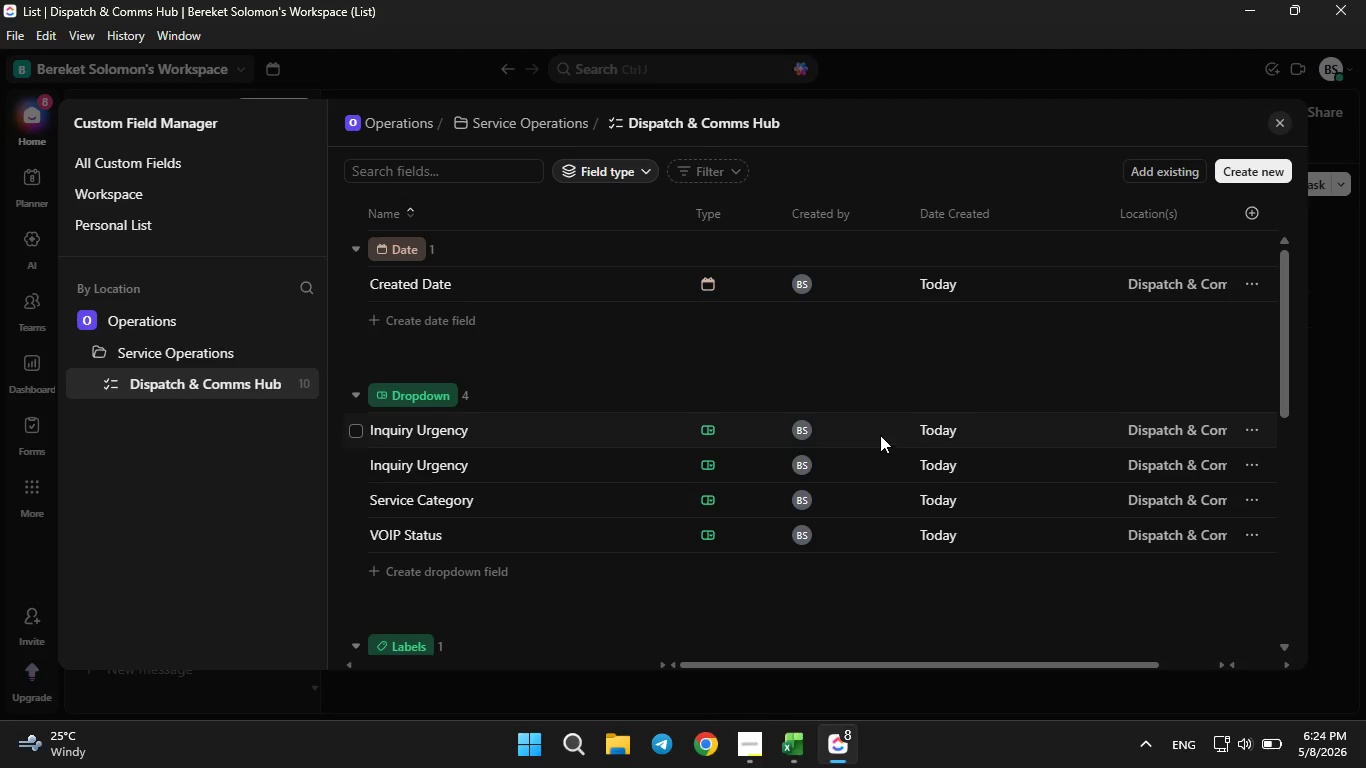 
scroll: coordinate [888, 411], scroll_direction: down, amount: 2.0
 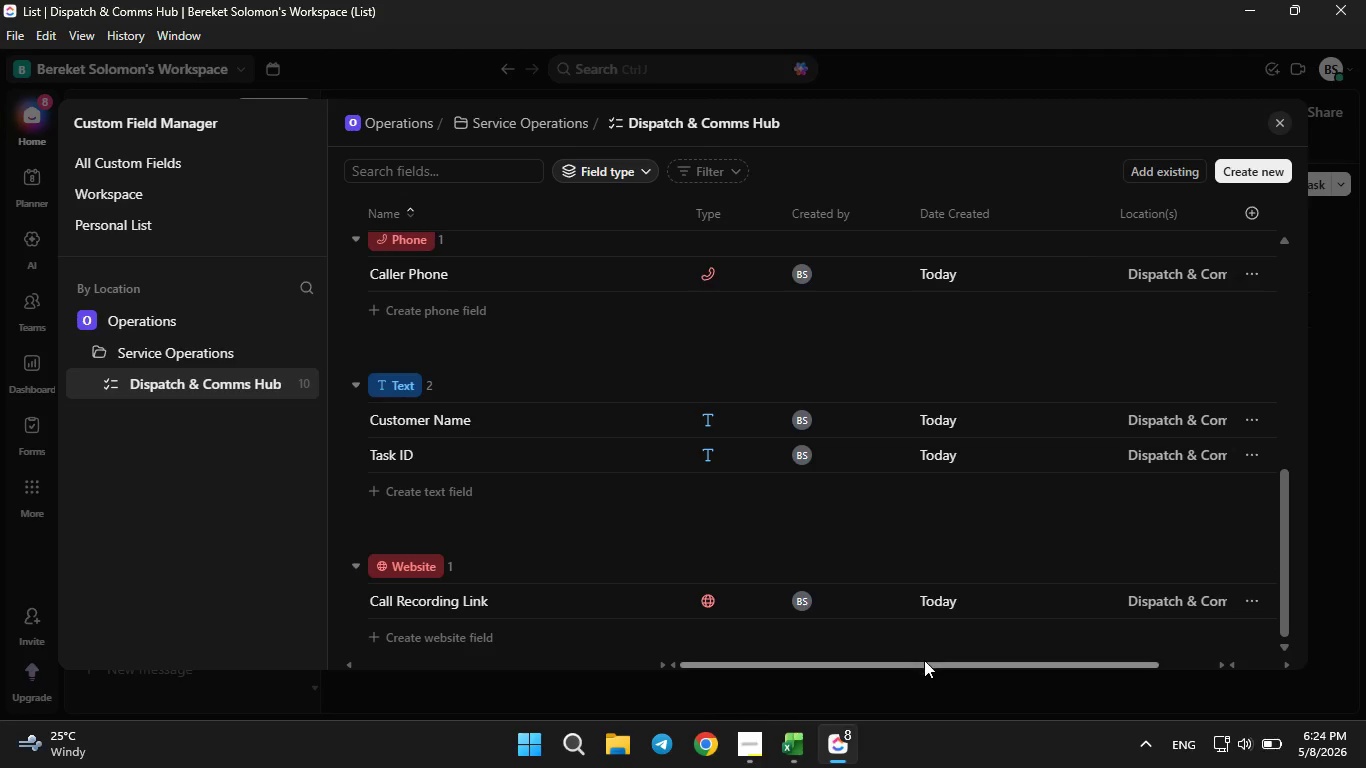 
left_click_drag(start_coordinate=[924, 664], to_coordinate=[885, 677])
 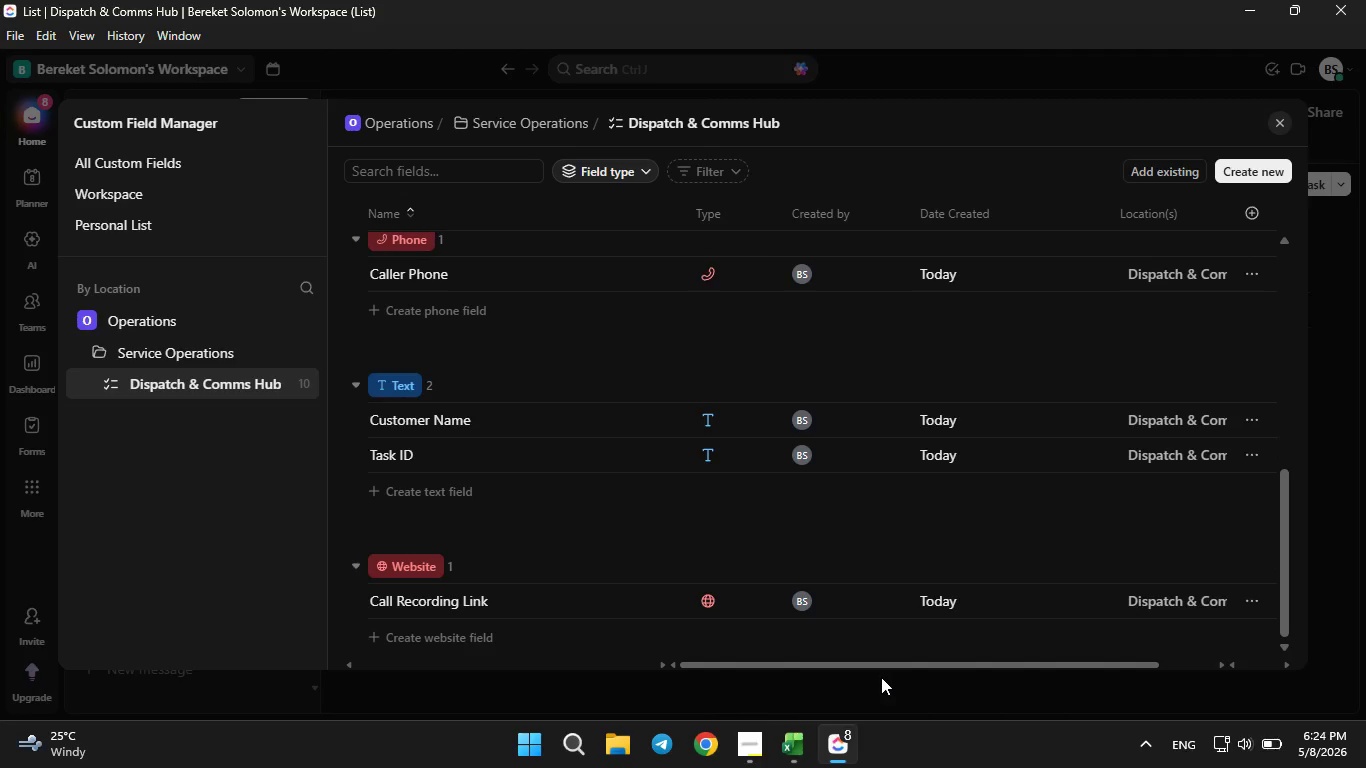 
double_click([882, 677])
 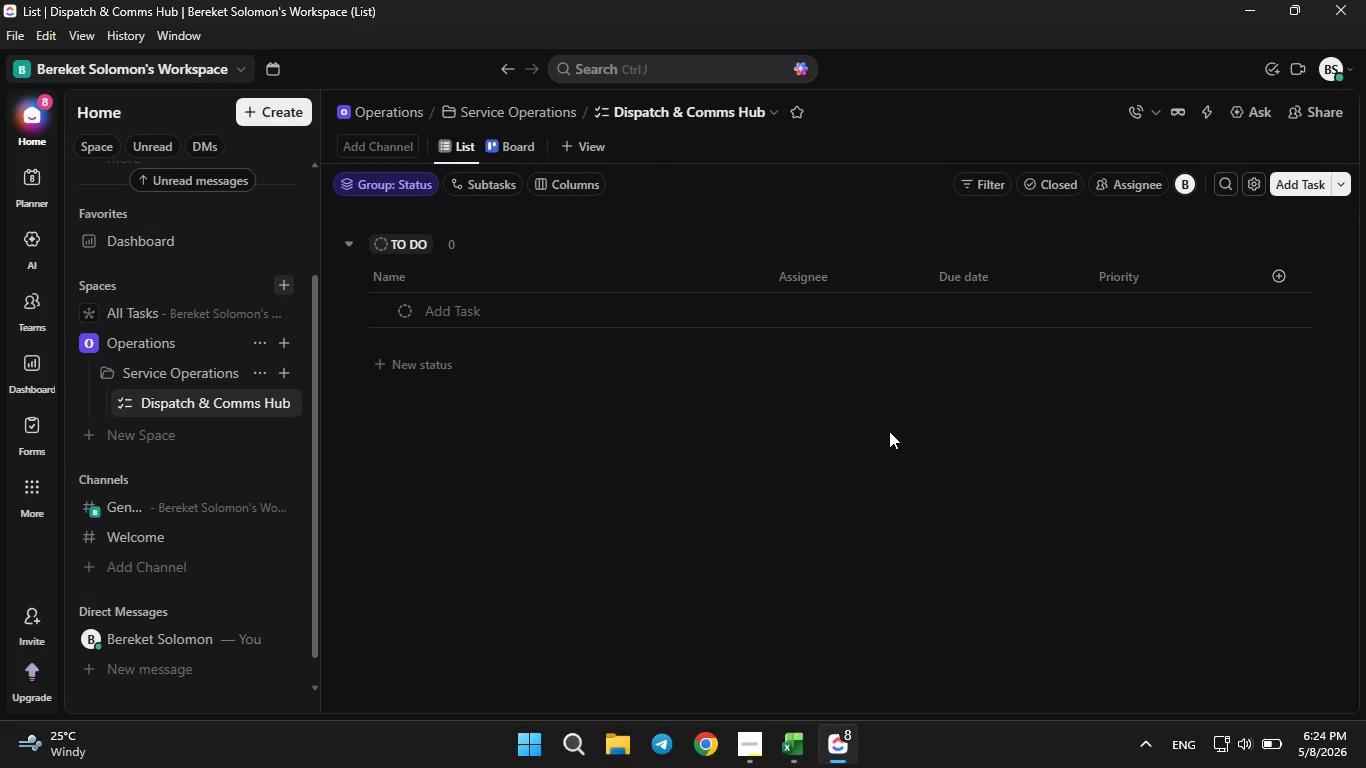 
scroll: coordinate [890, 401], scroll_direction: down, amount: 1.0
 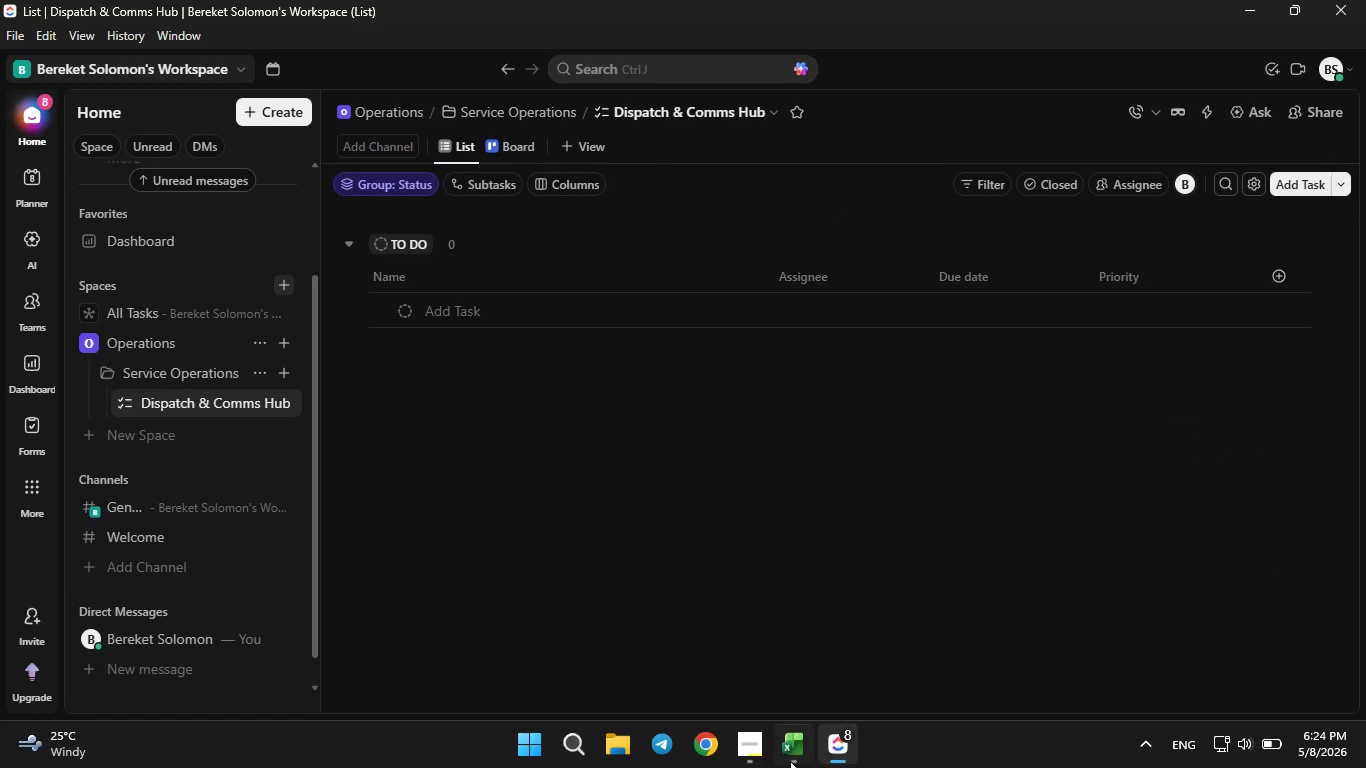 
left_click([788, 759])
 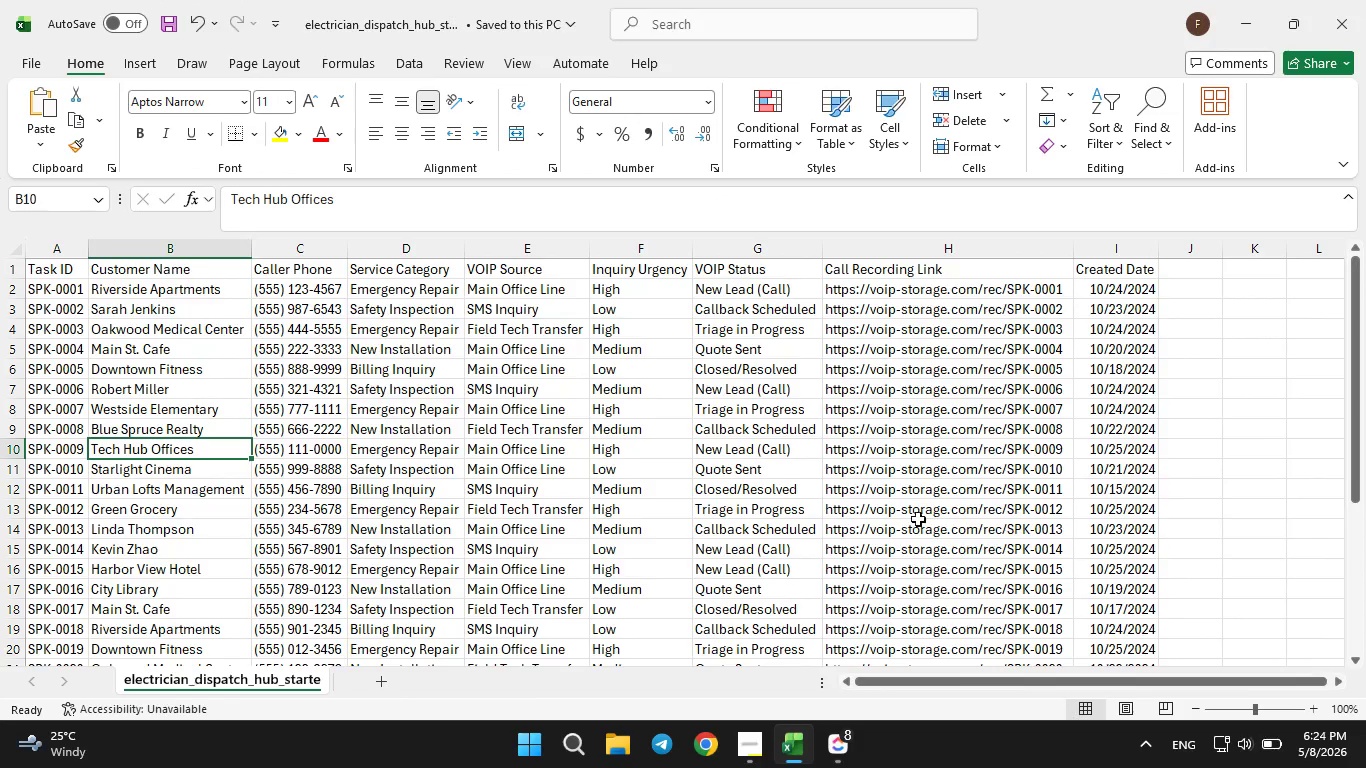 
scroll: coordinate [899, 493], scroll_direction: up, amount: 3.0
 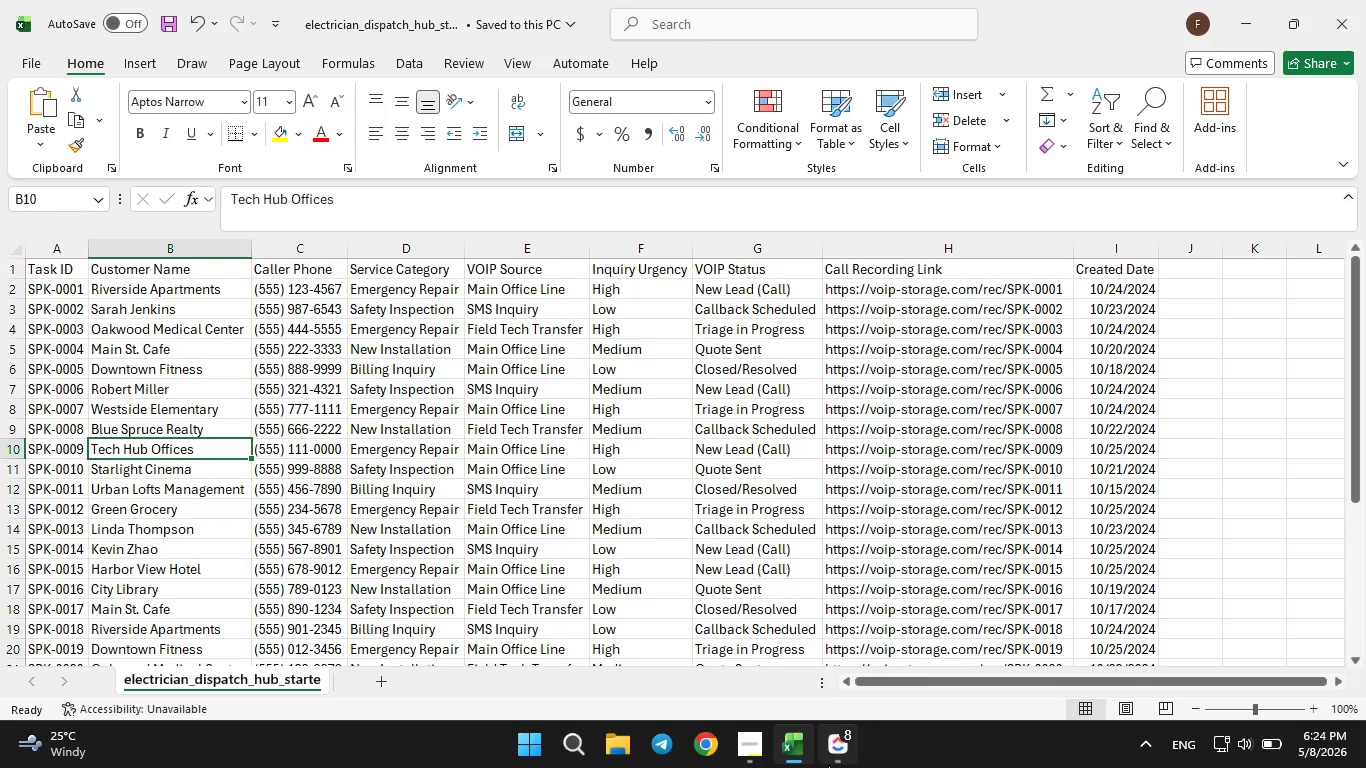 
left_click([828, 767])
 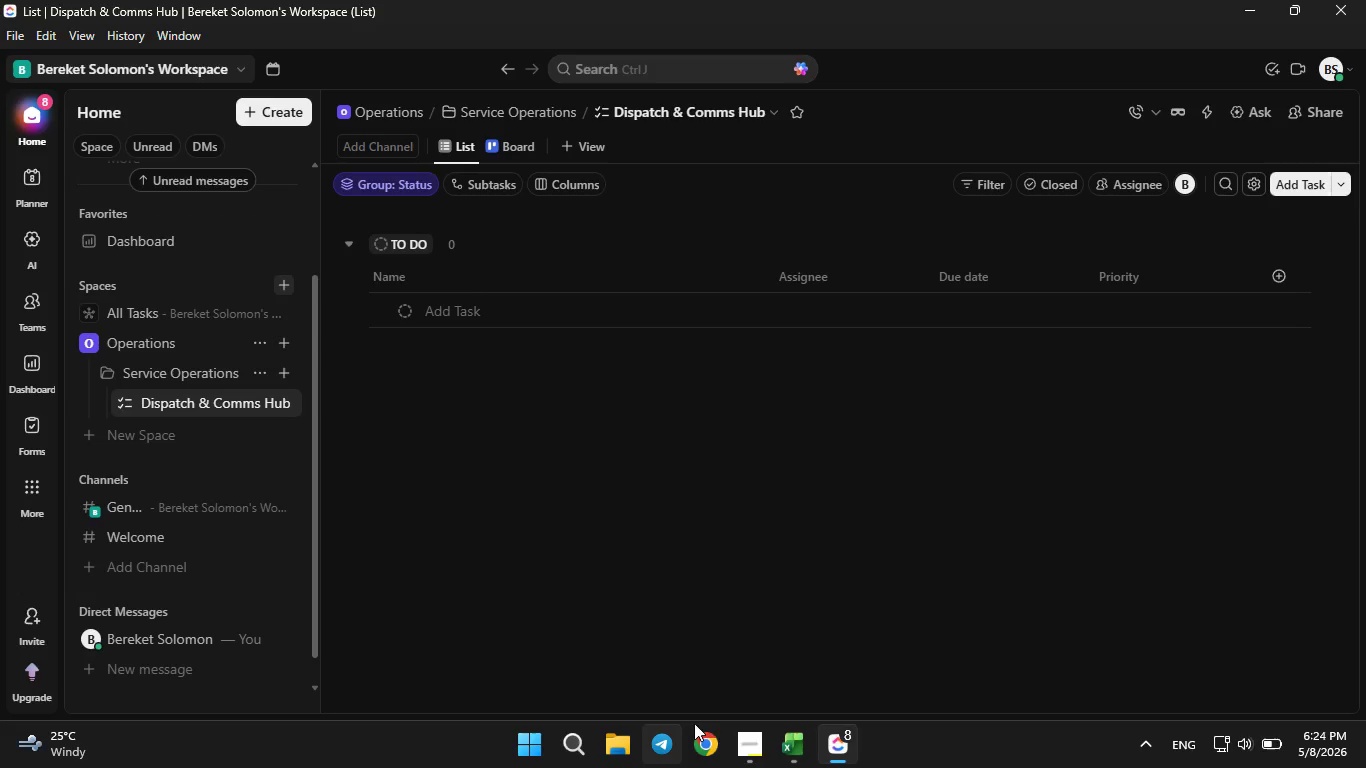 
left_click([737, 749])